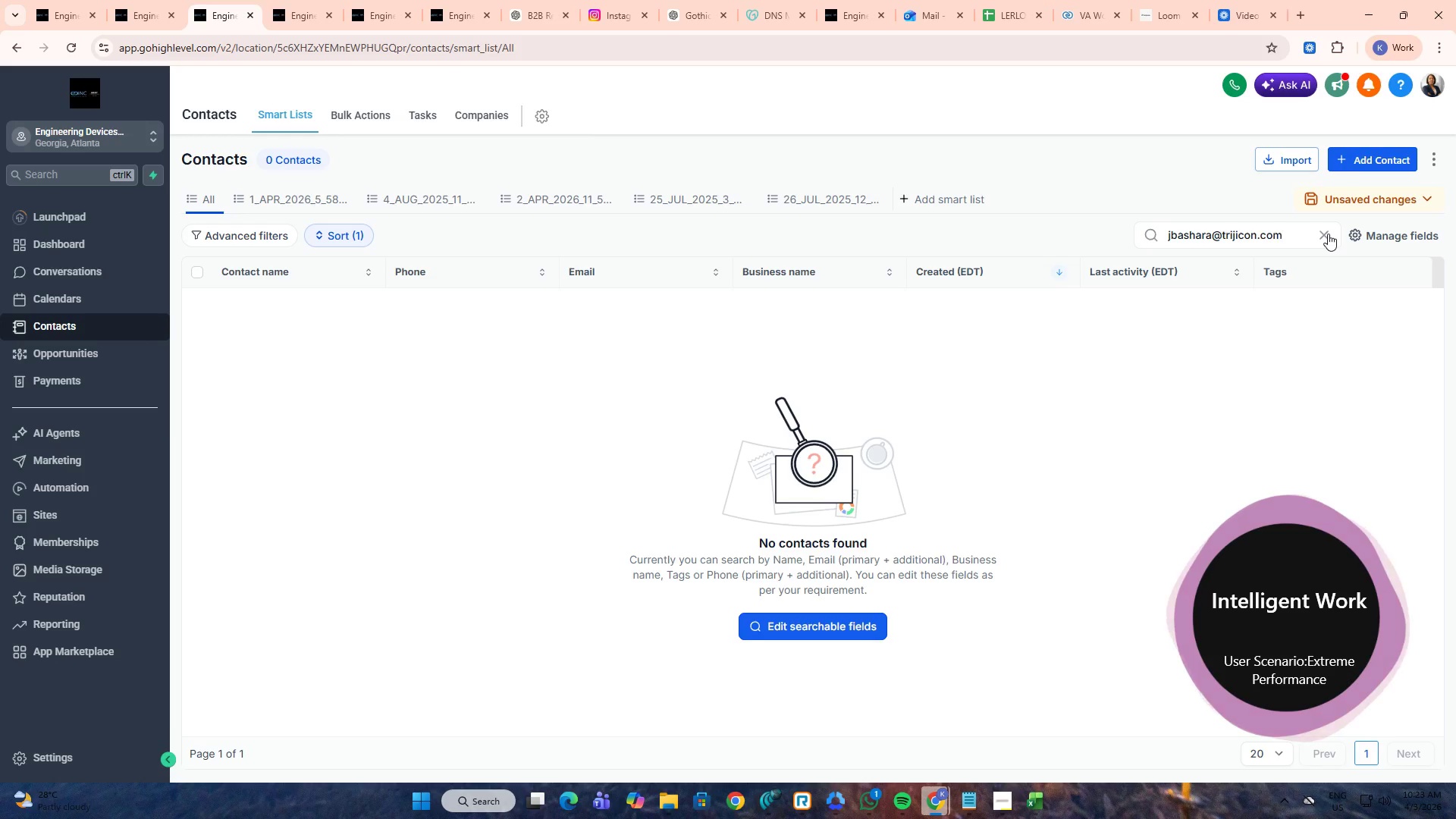 
double_click([1268, 234])
 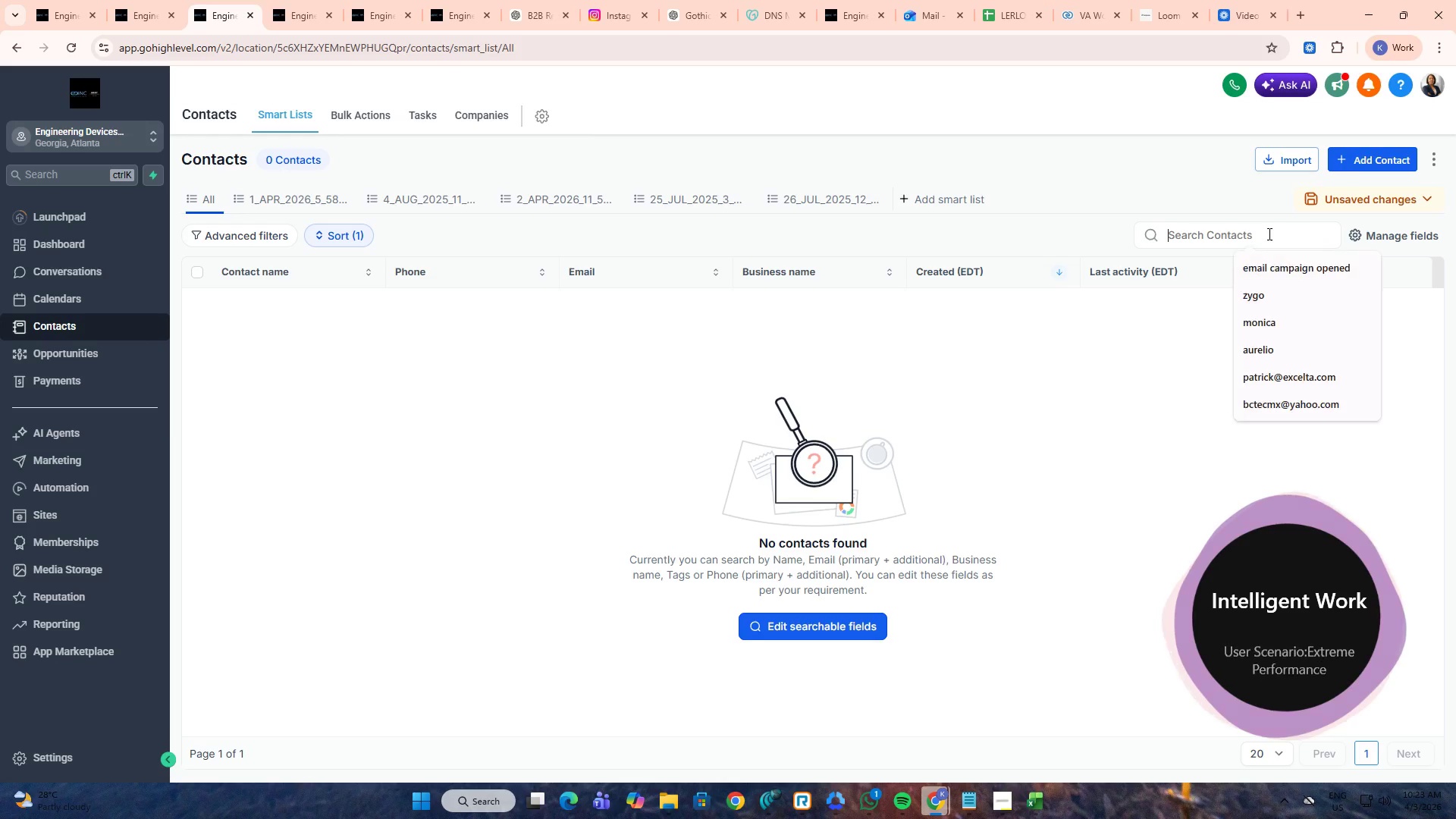 
key(Control+ControlLeft)
 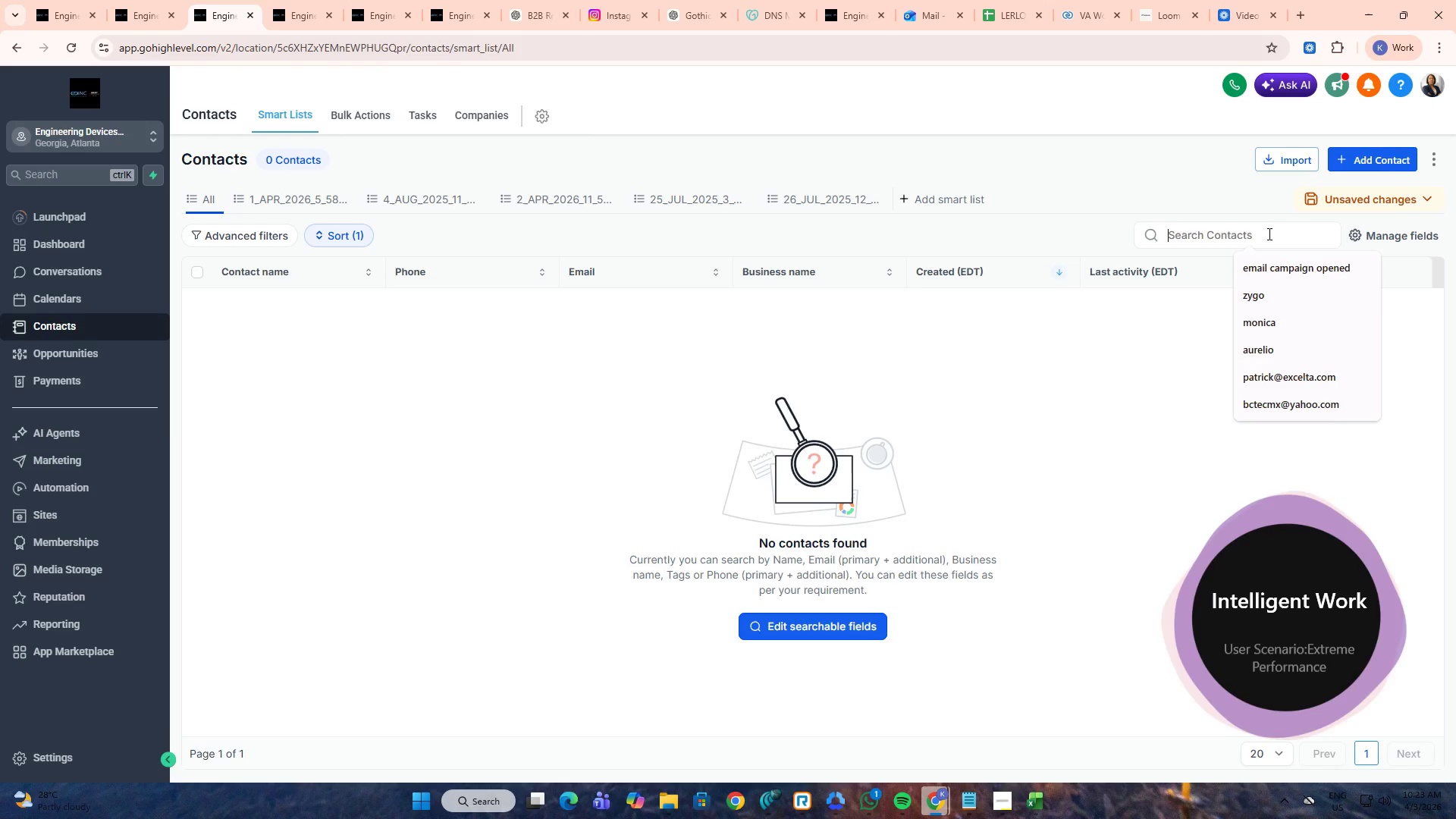 
key(Control+V)
 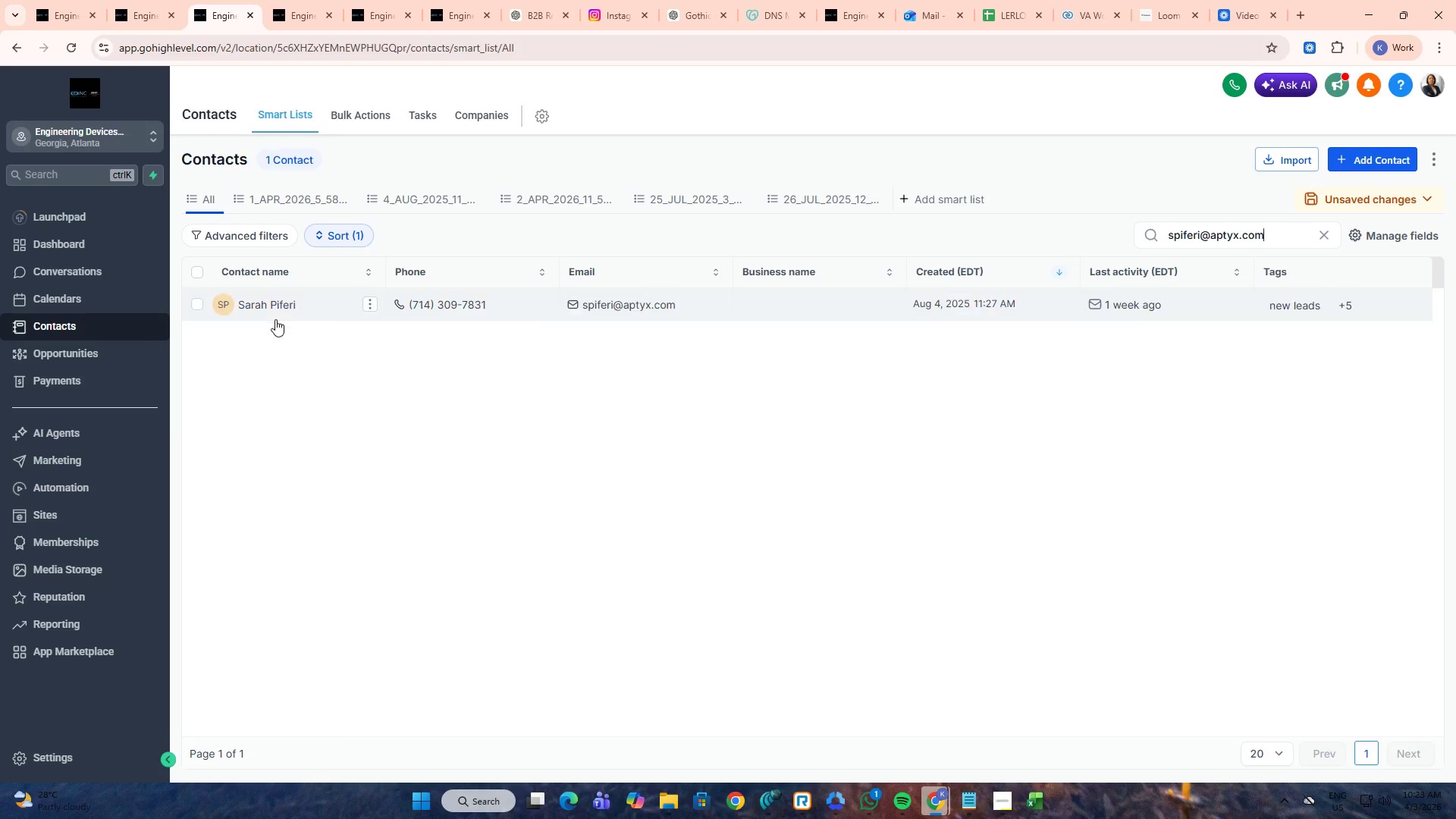 
middle_click([275, 314])
 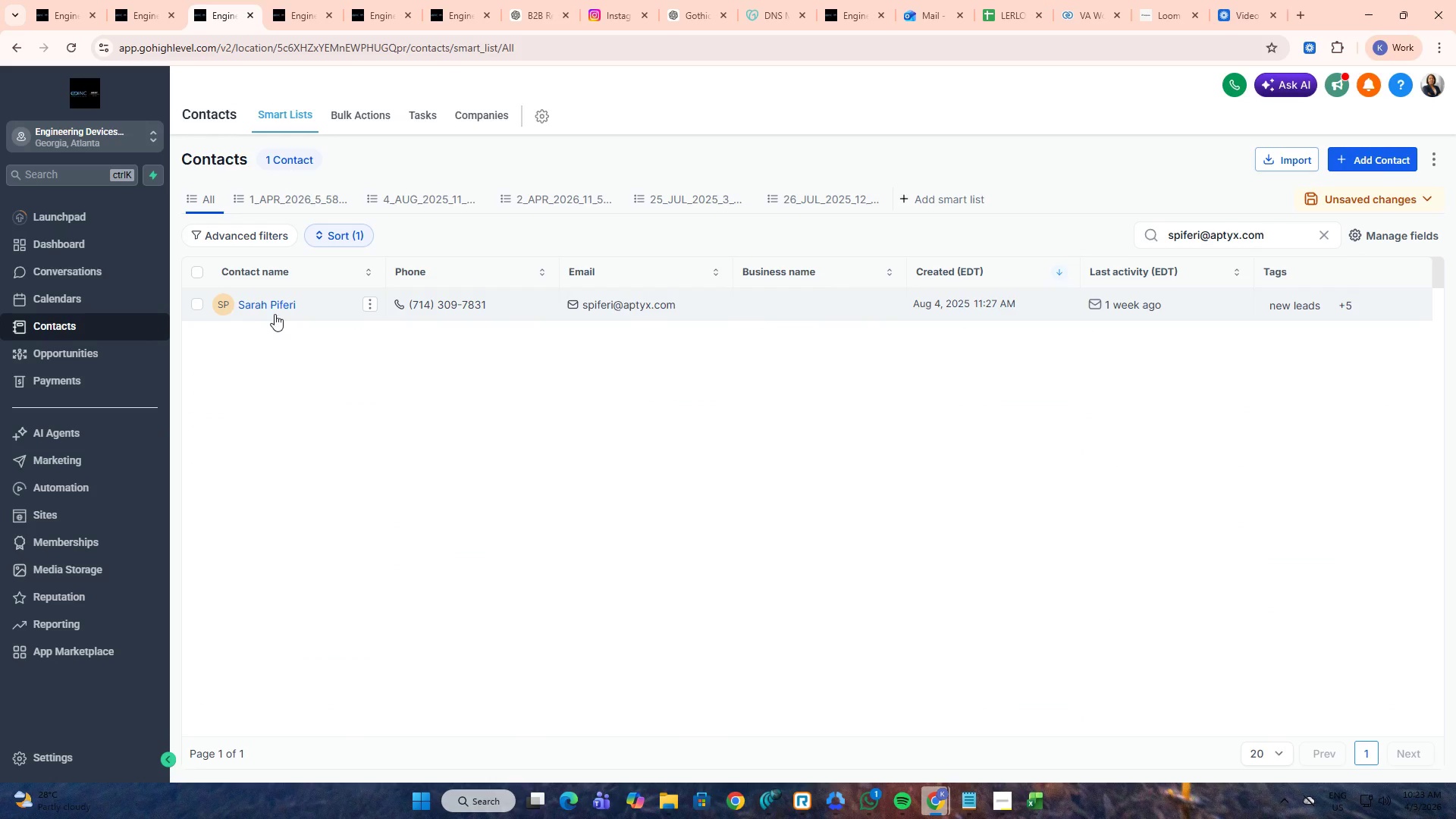 
key(Alt+AltLeft)
 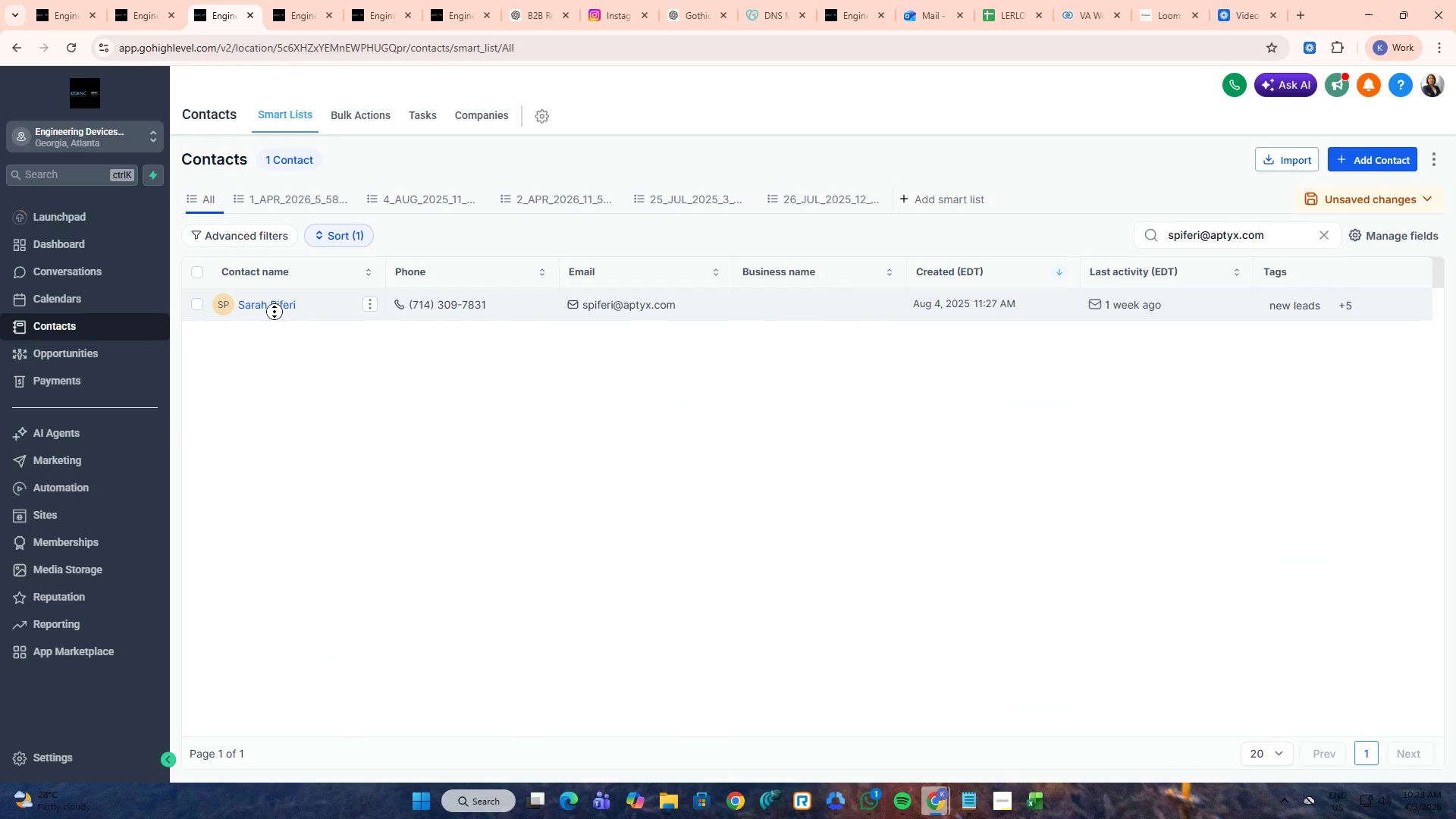 
double_click([275, 310])
 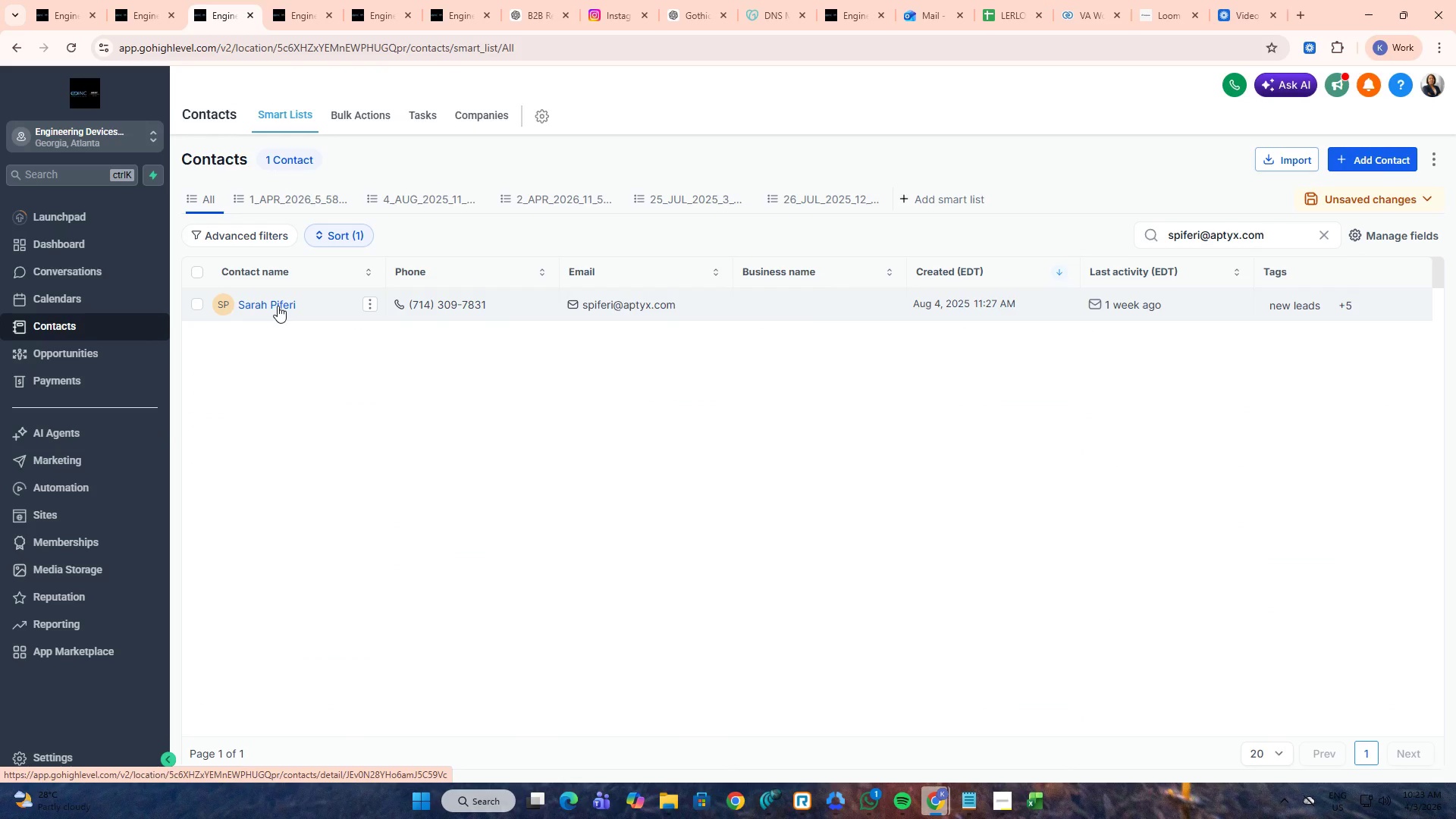 
triple_click([278, 306])
 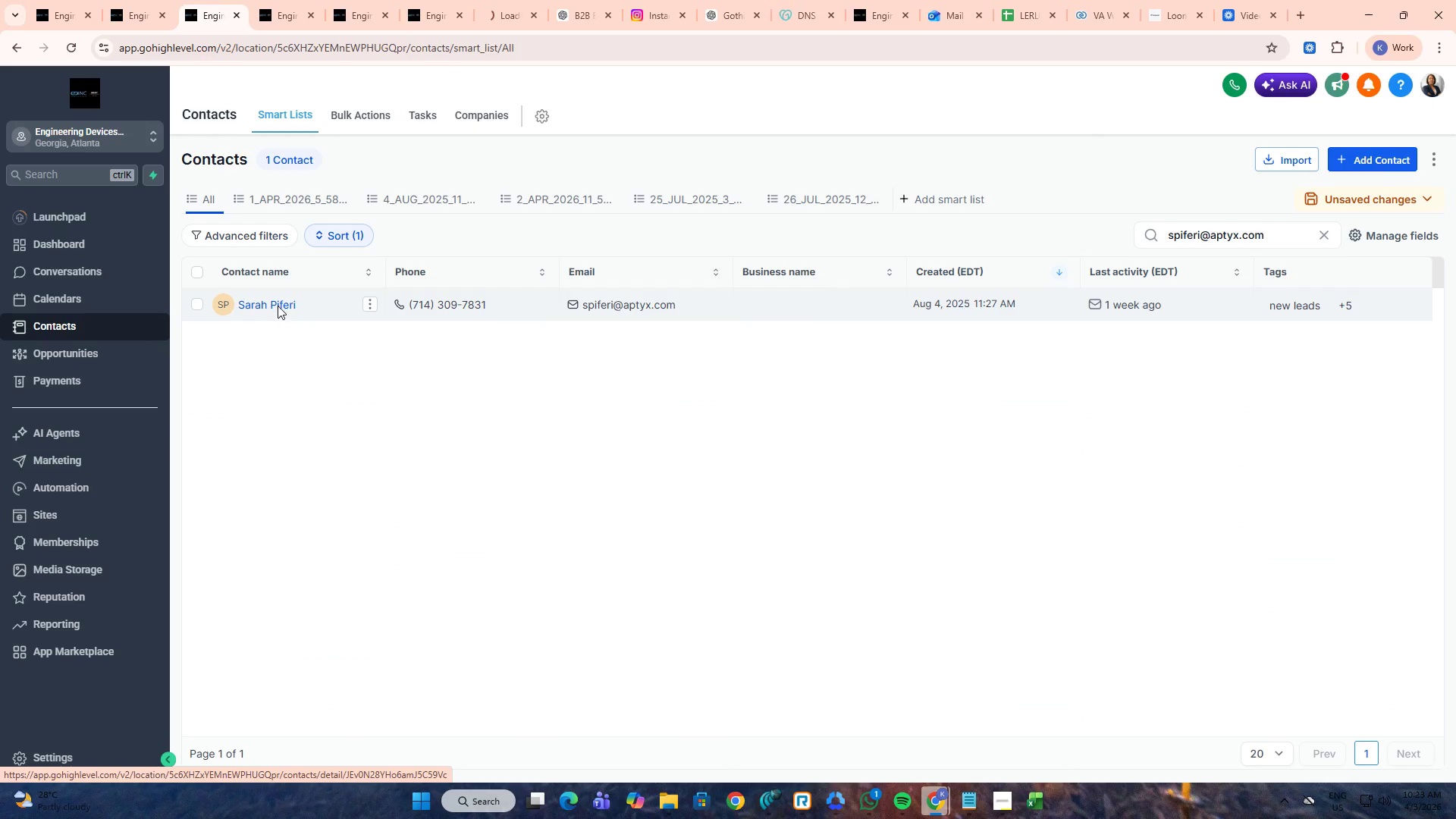 
key(Alt+AltLeft)
 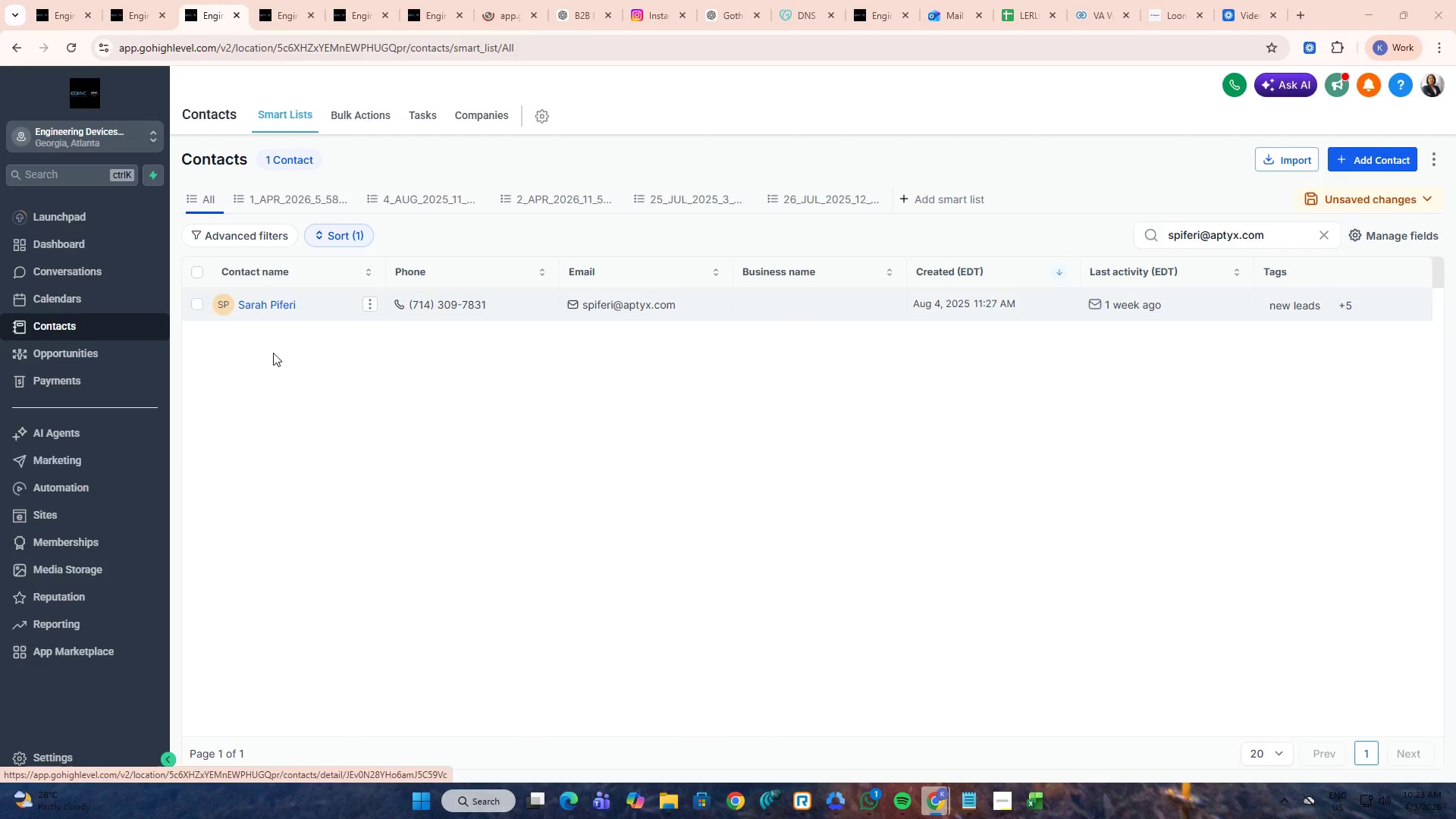 
key(Tab)
 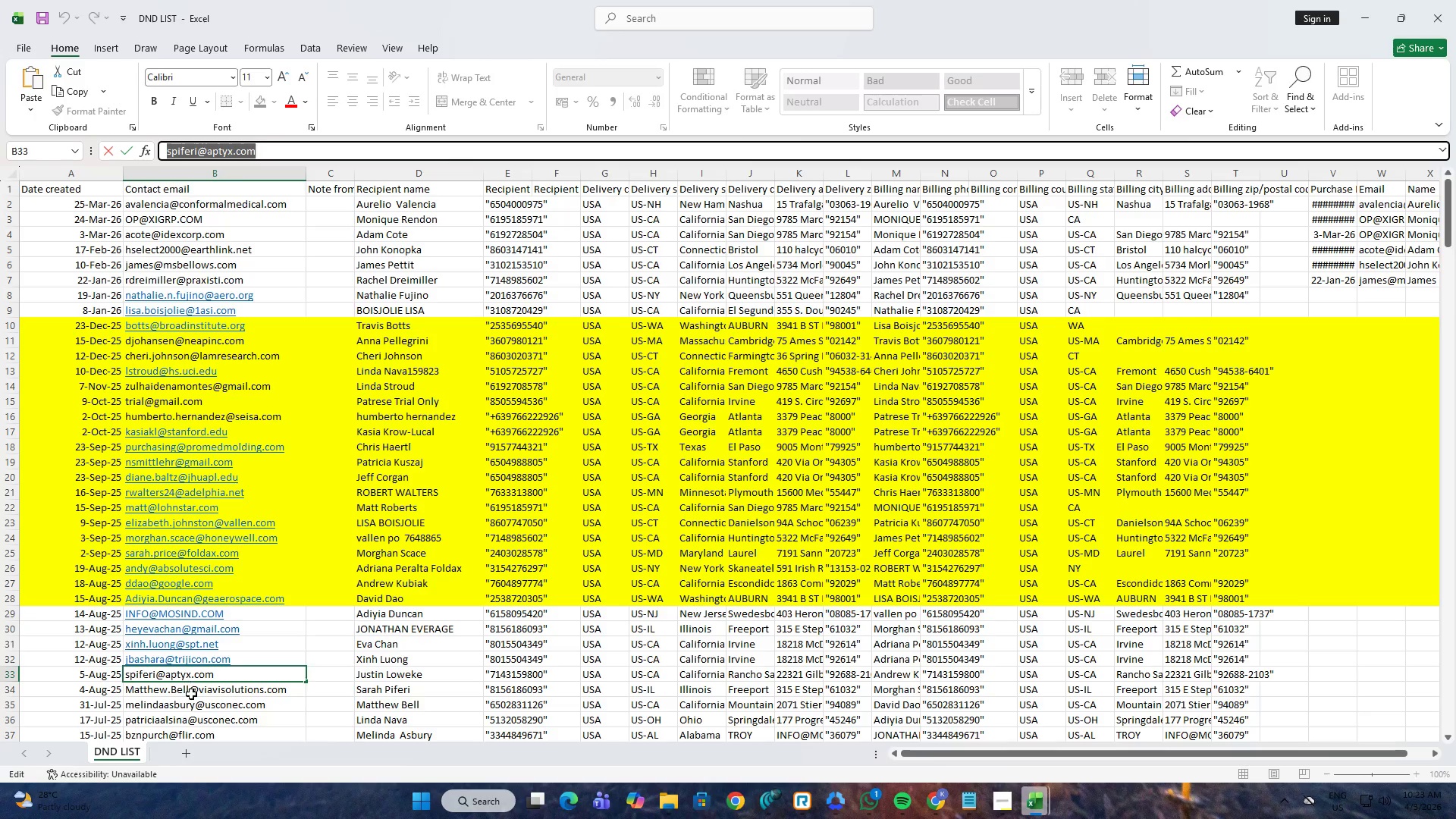 
left_click([191, 694])
 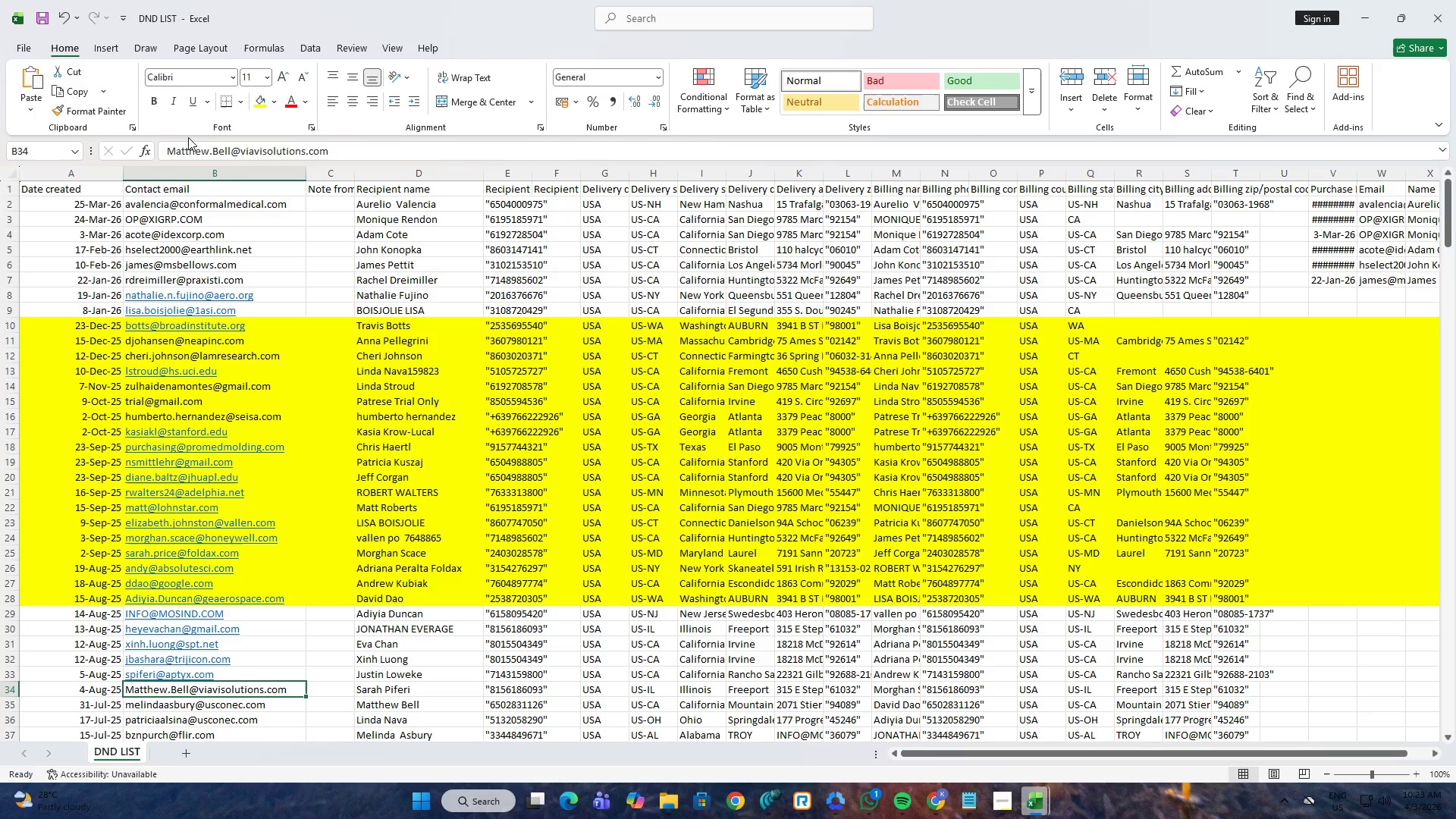 
left_click([196, 143])
 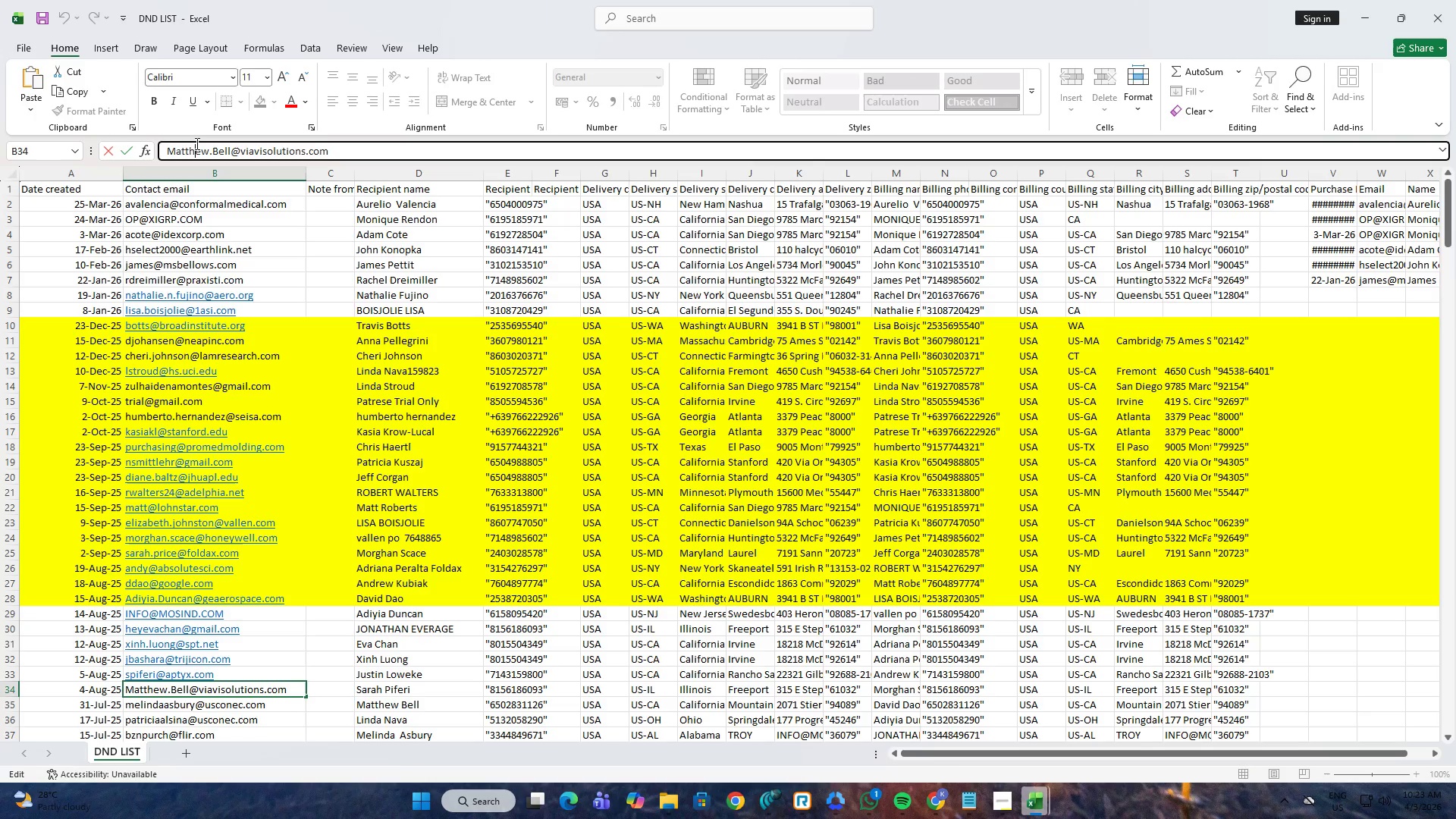 
key(Control+A)
 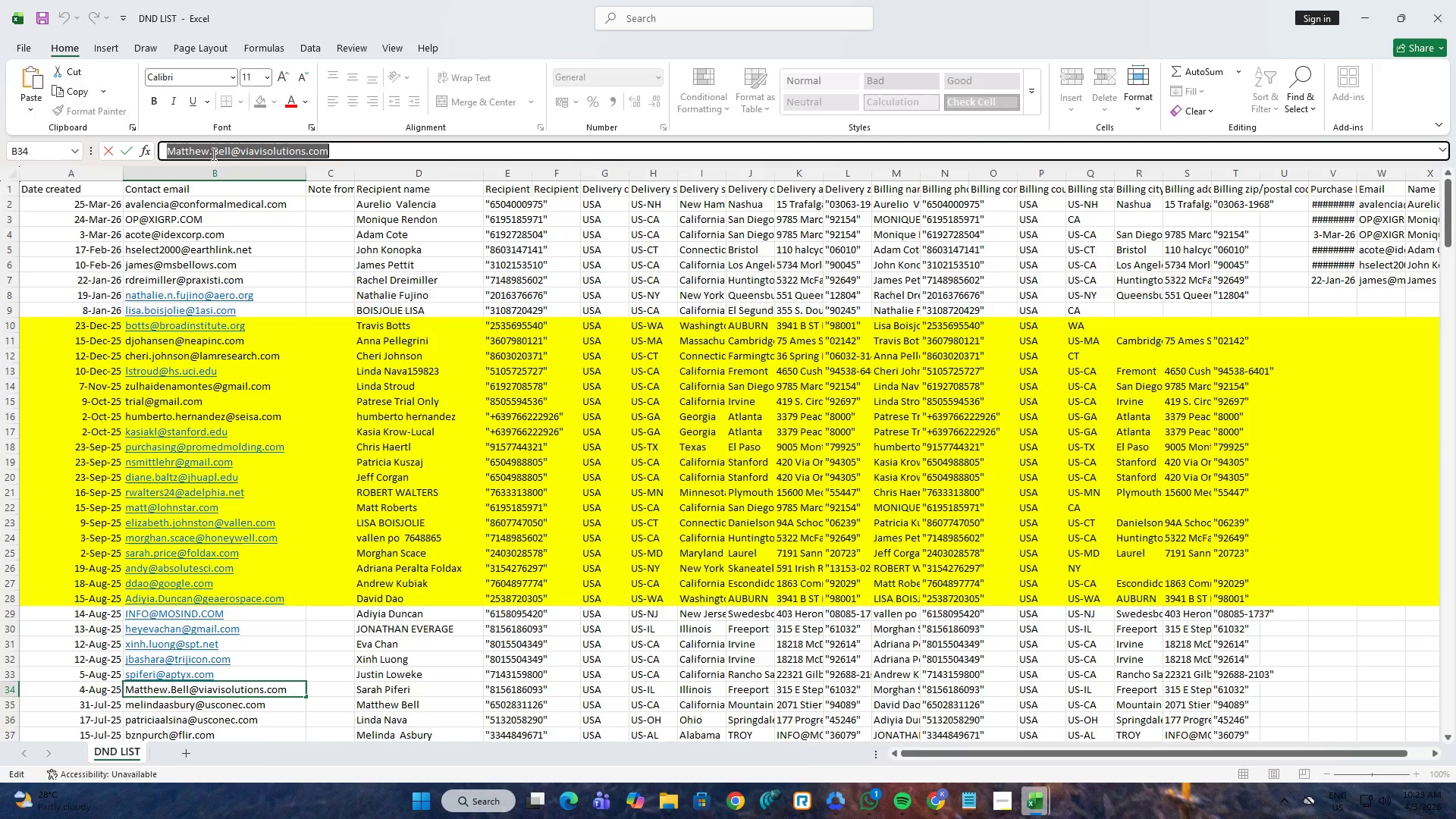 
key(Control+C)
 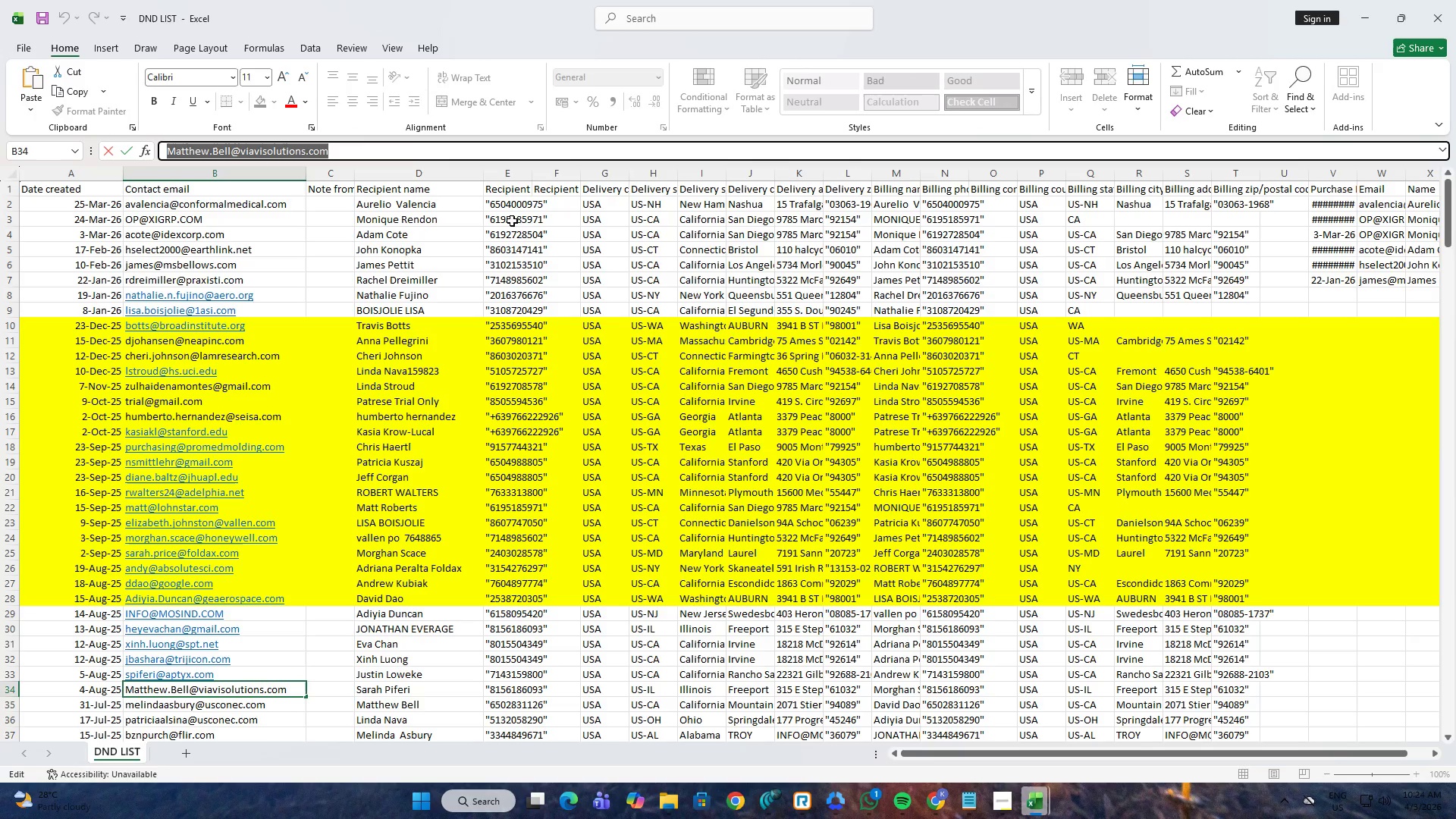 
key(Alt+AltLeft)
 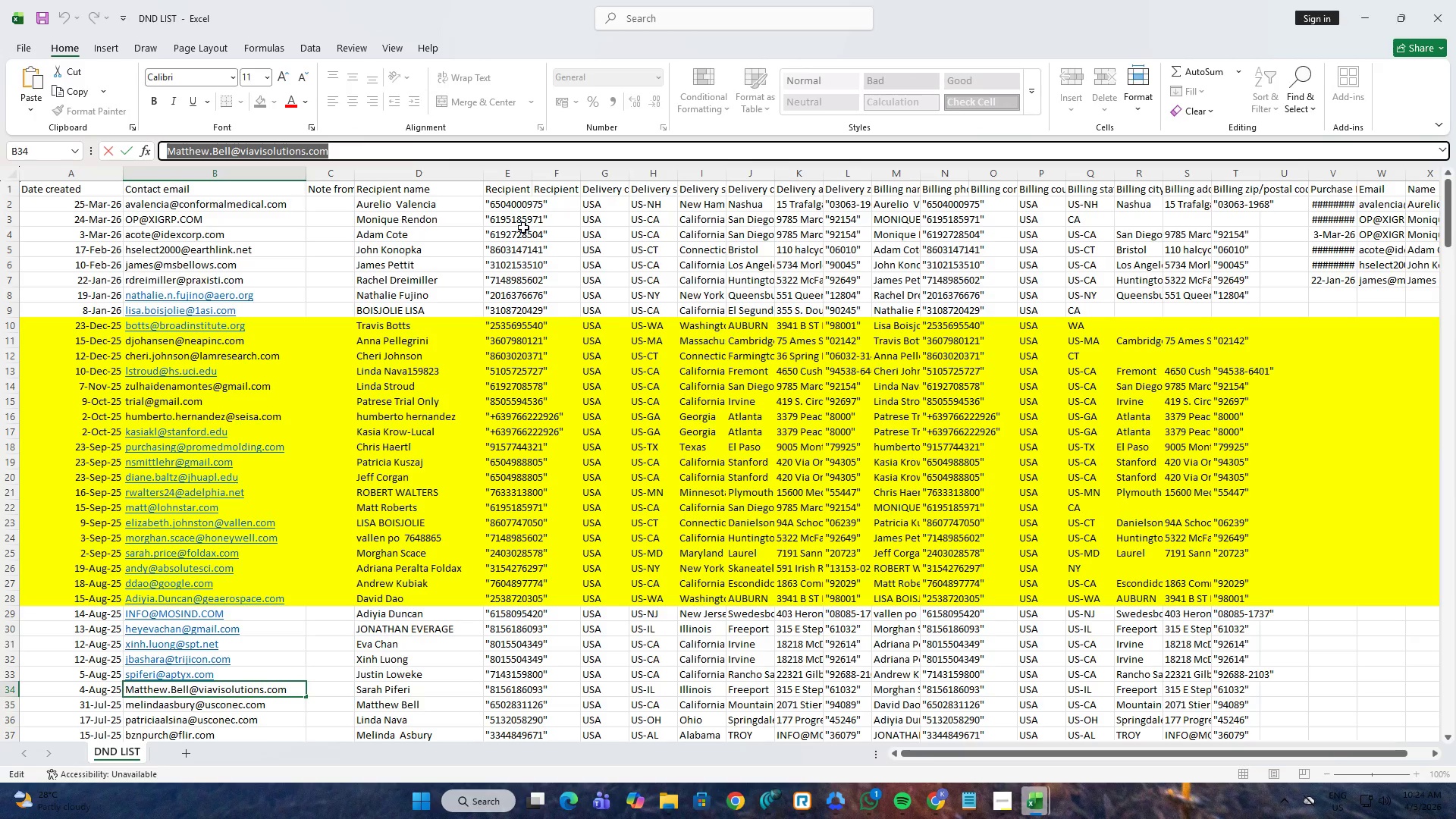 
key(Alt+Tab)
 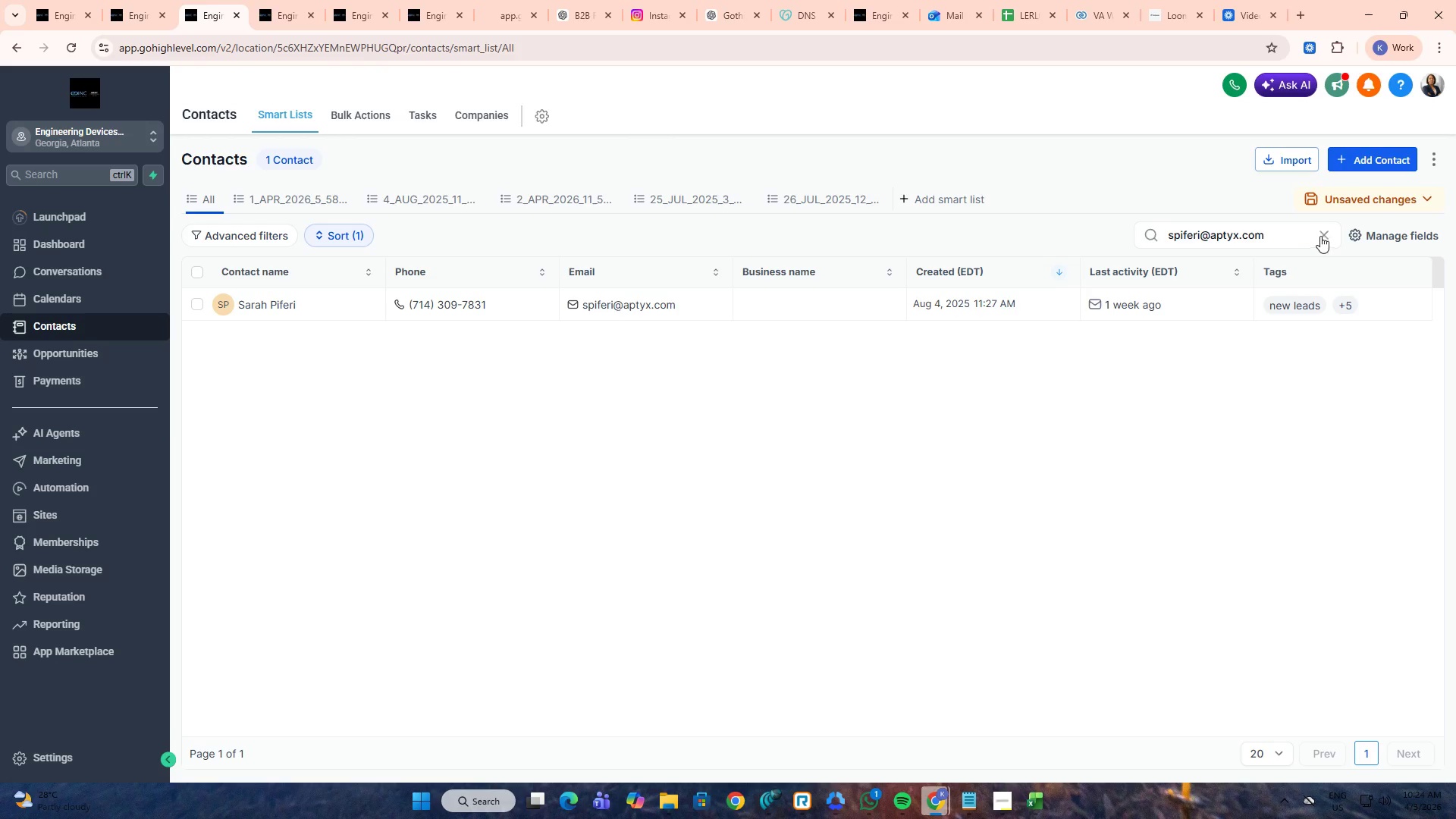 
double_click([1292, 230])
 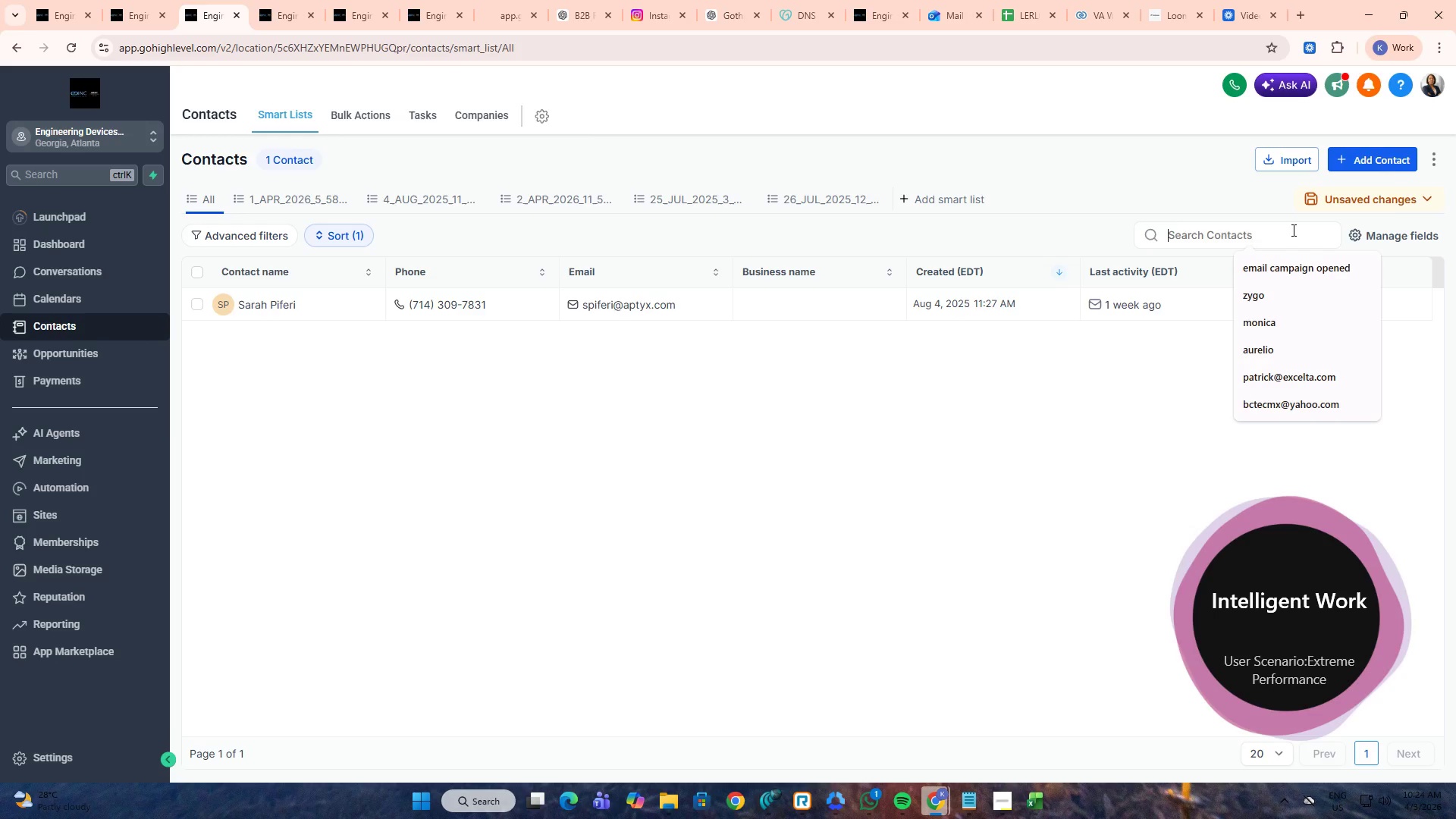 
key(Control+ControlLeft)
 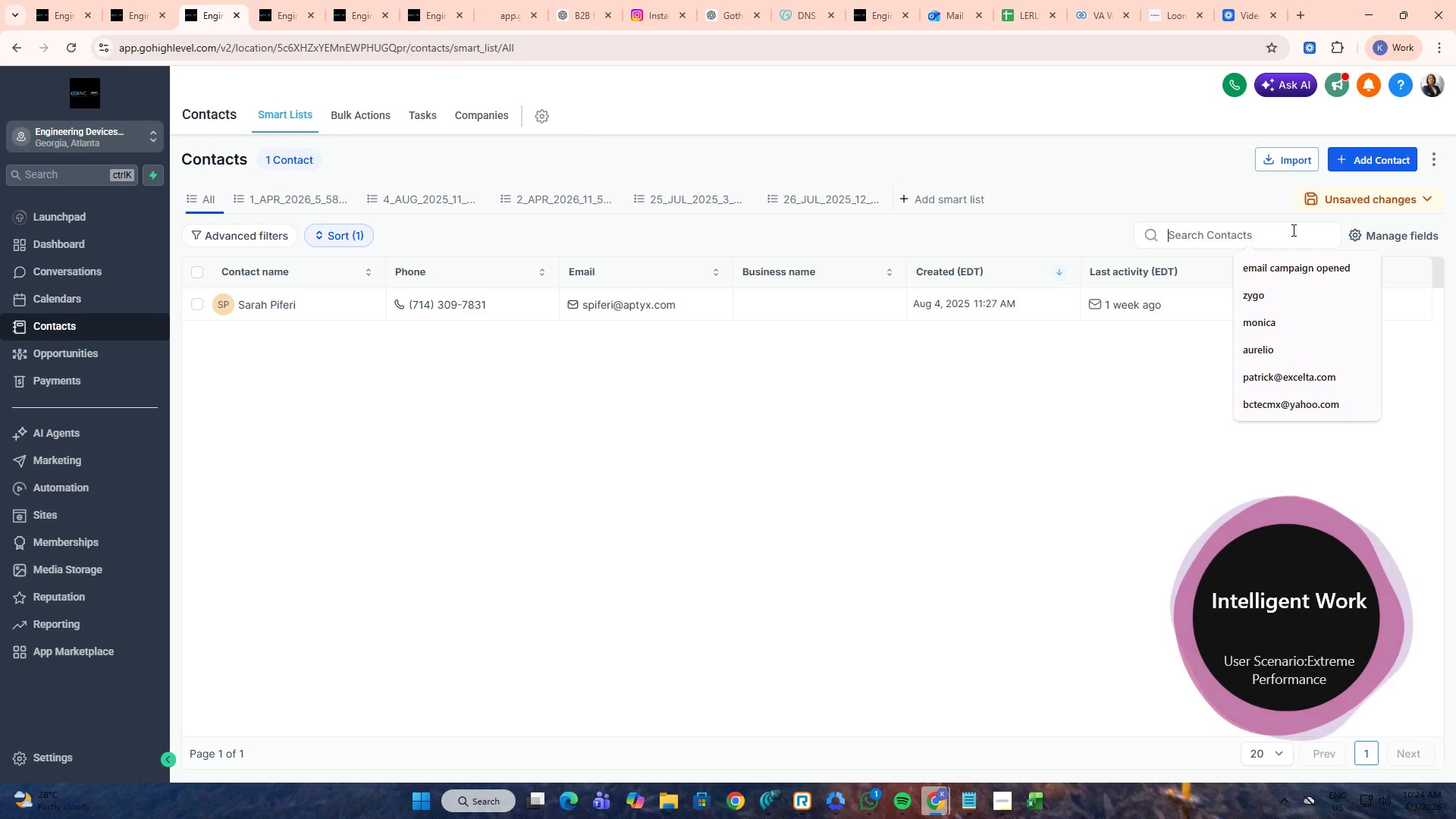 
key(Control+V)
 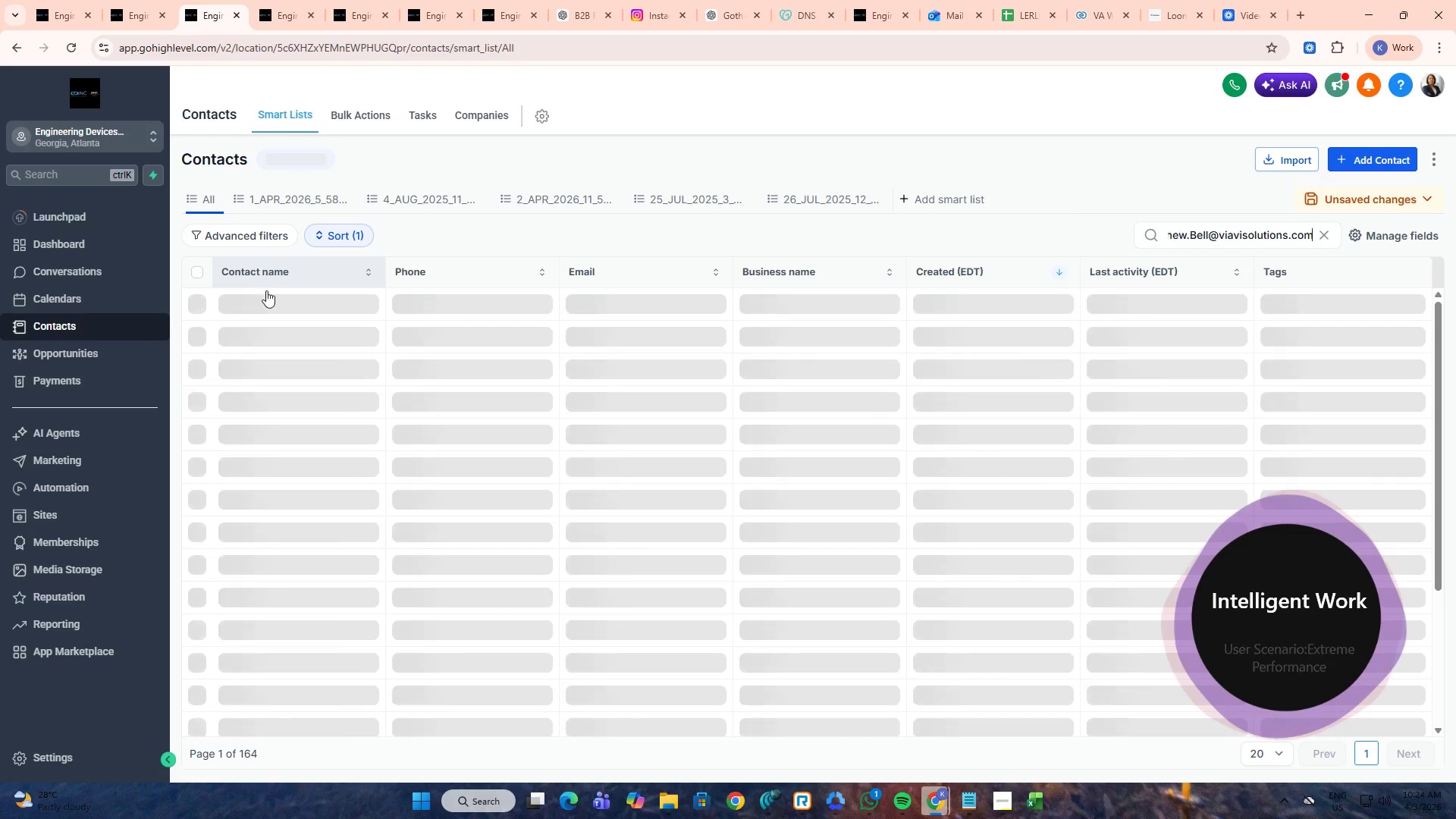 
middle_click([268, 303])
 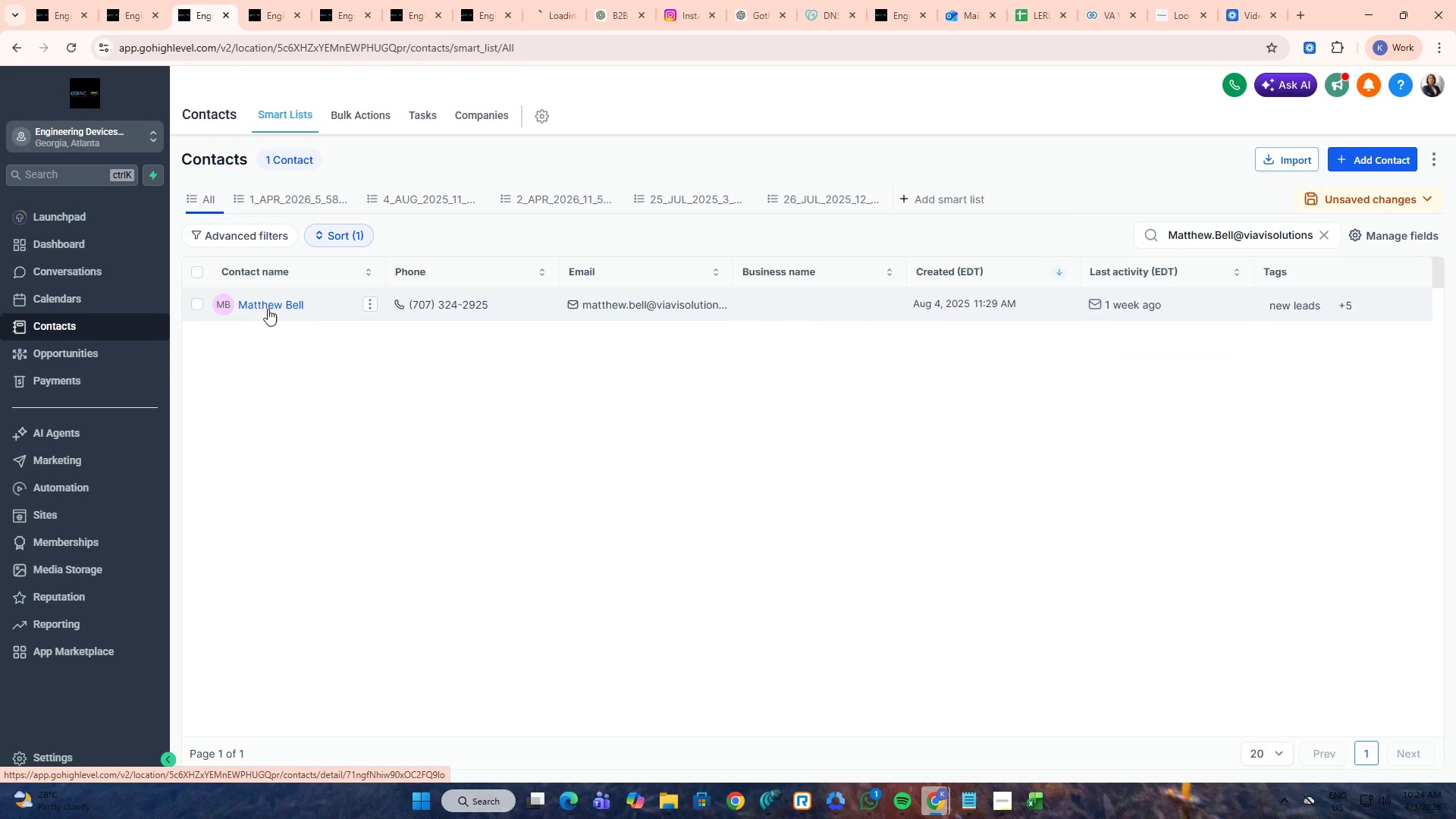 
key(Alt+AltLeft)
 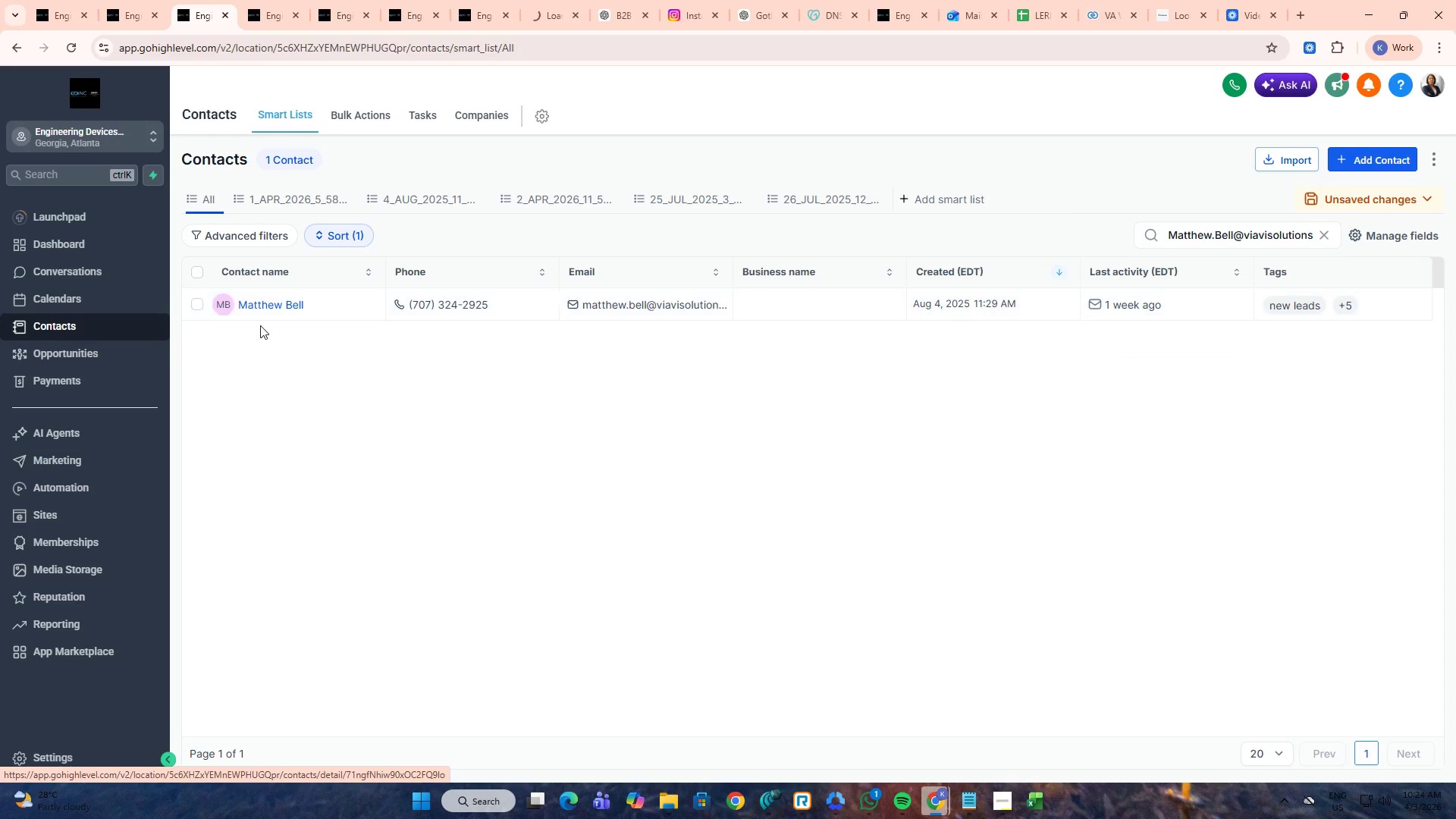 
key(Tab)
 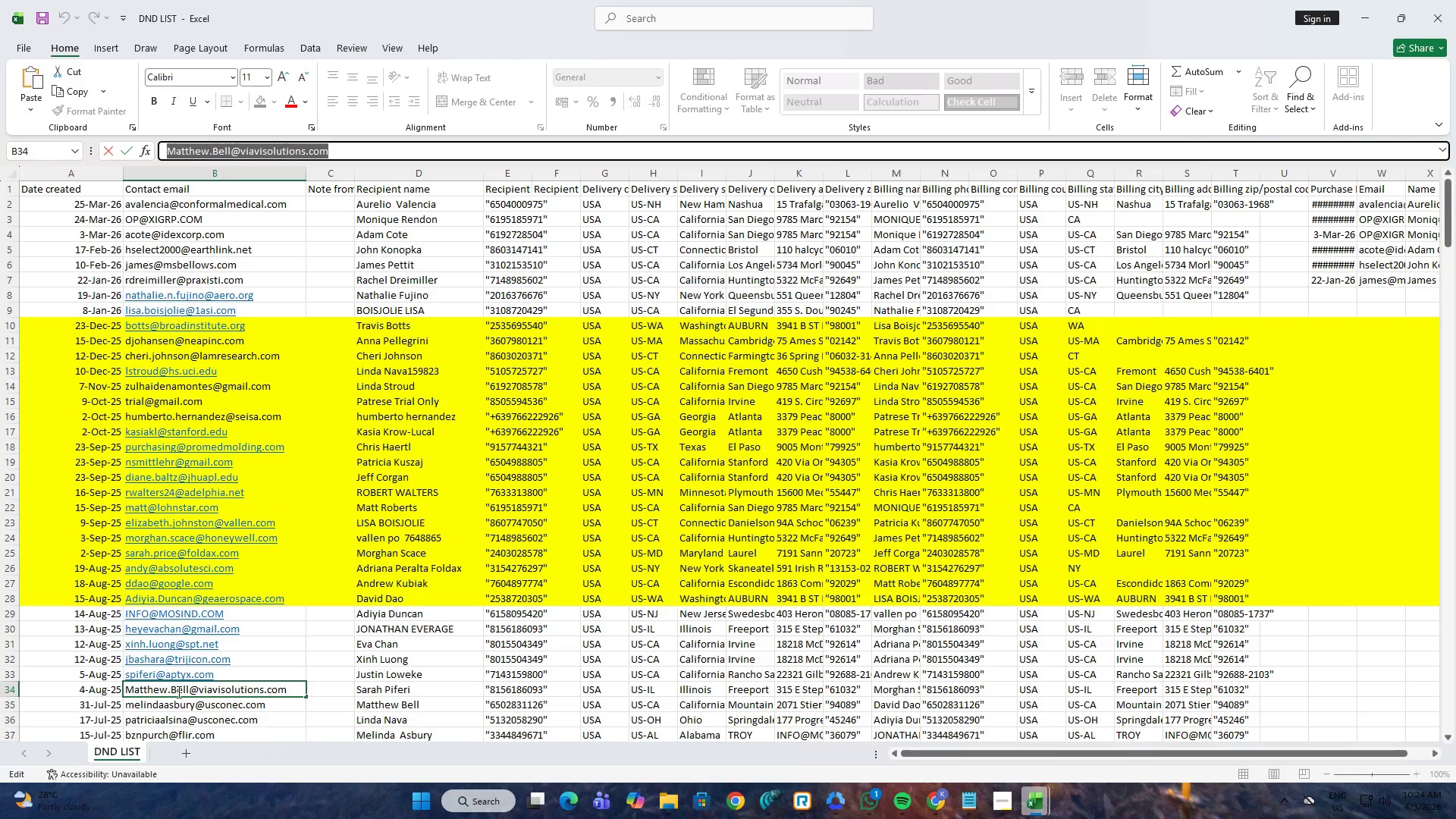 
left_click([174, 705])
 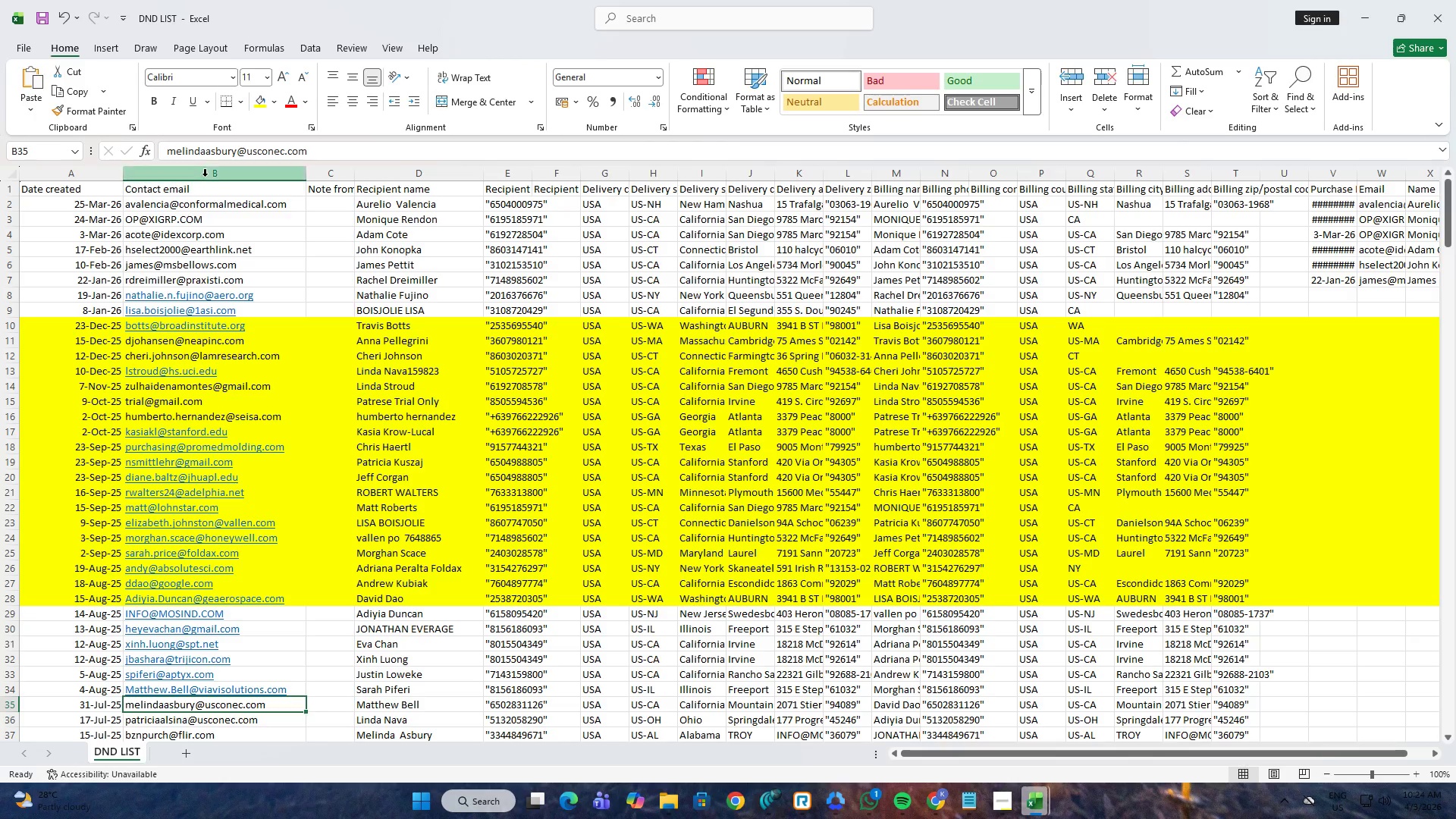 
left_click([220, 155])
 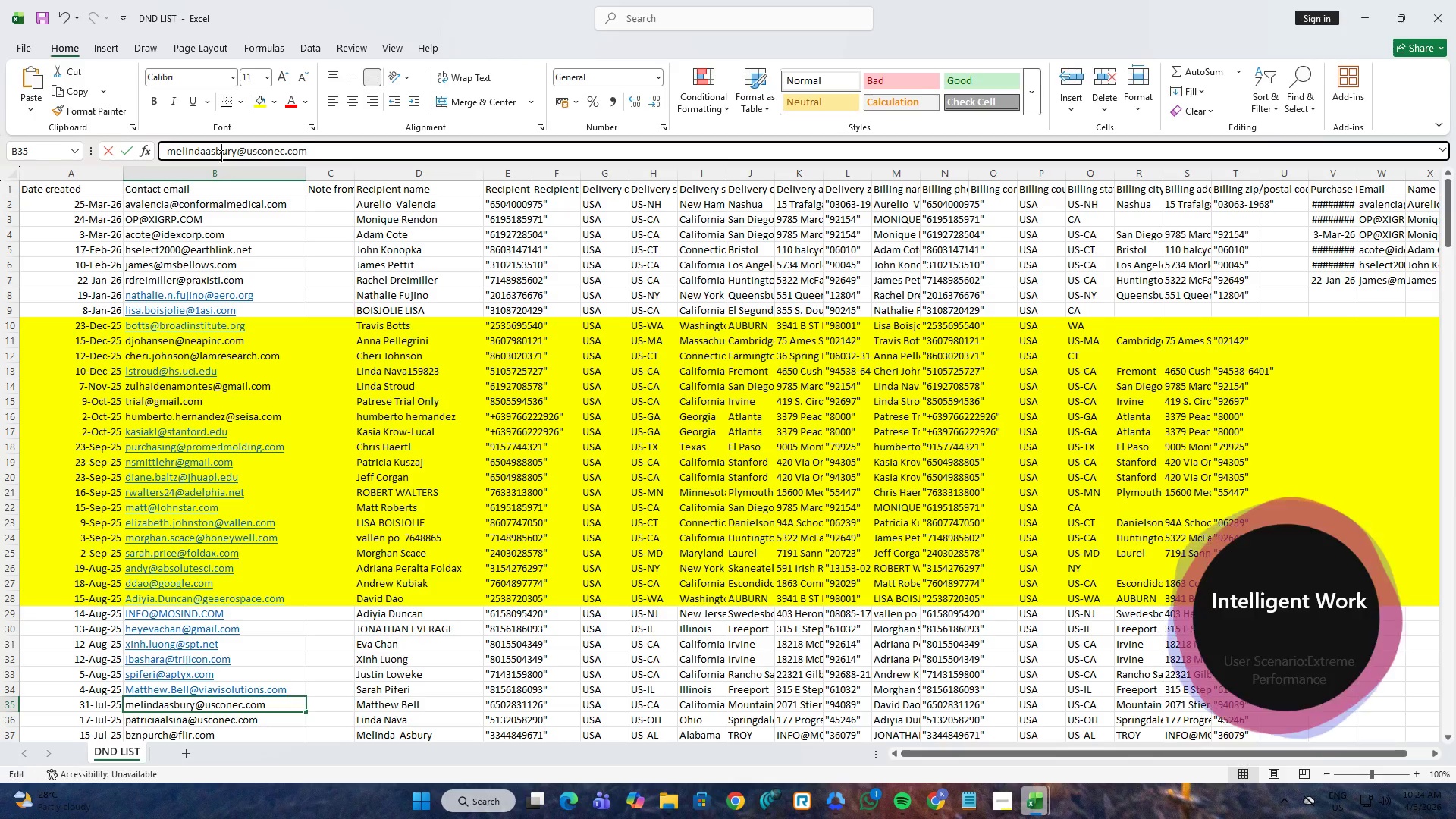 
hold_key(key=ControlLeft, duration=0.34)
 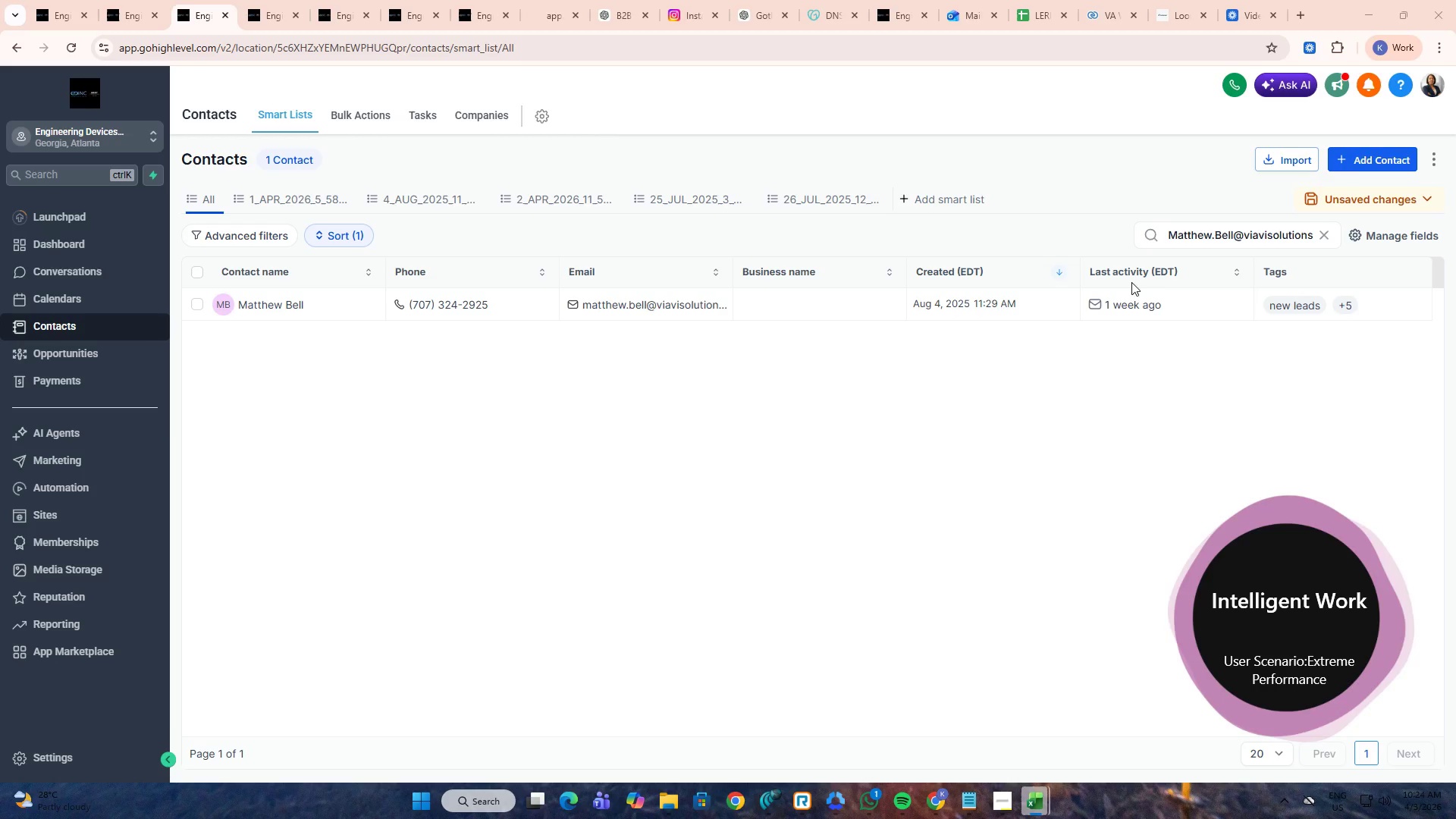 
type(ac)
 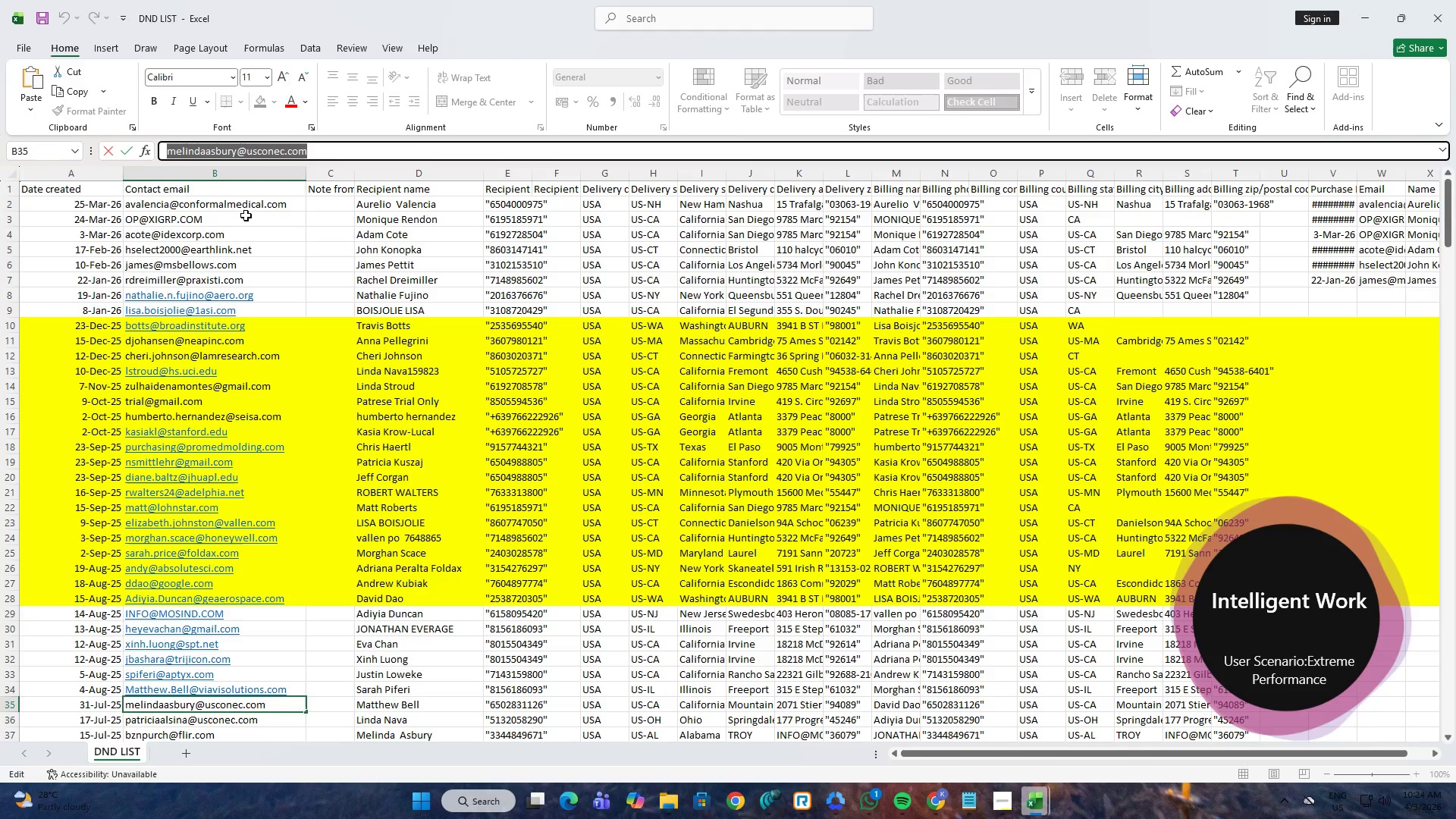 
key(Alt+AltLeft)
 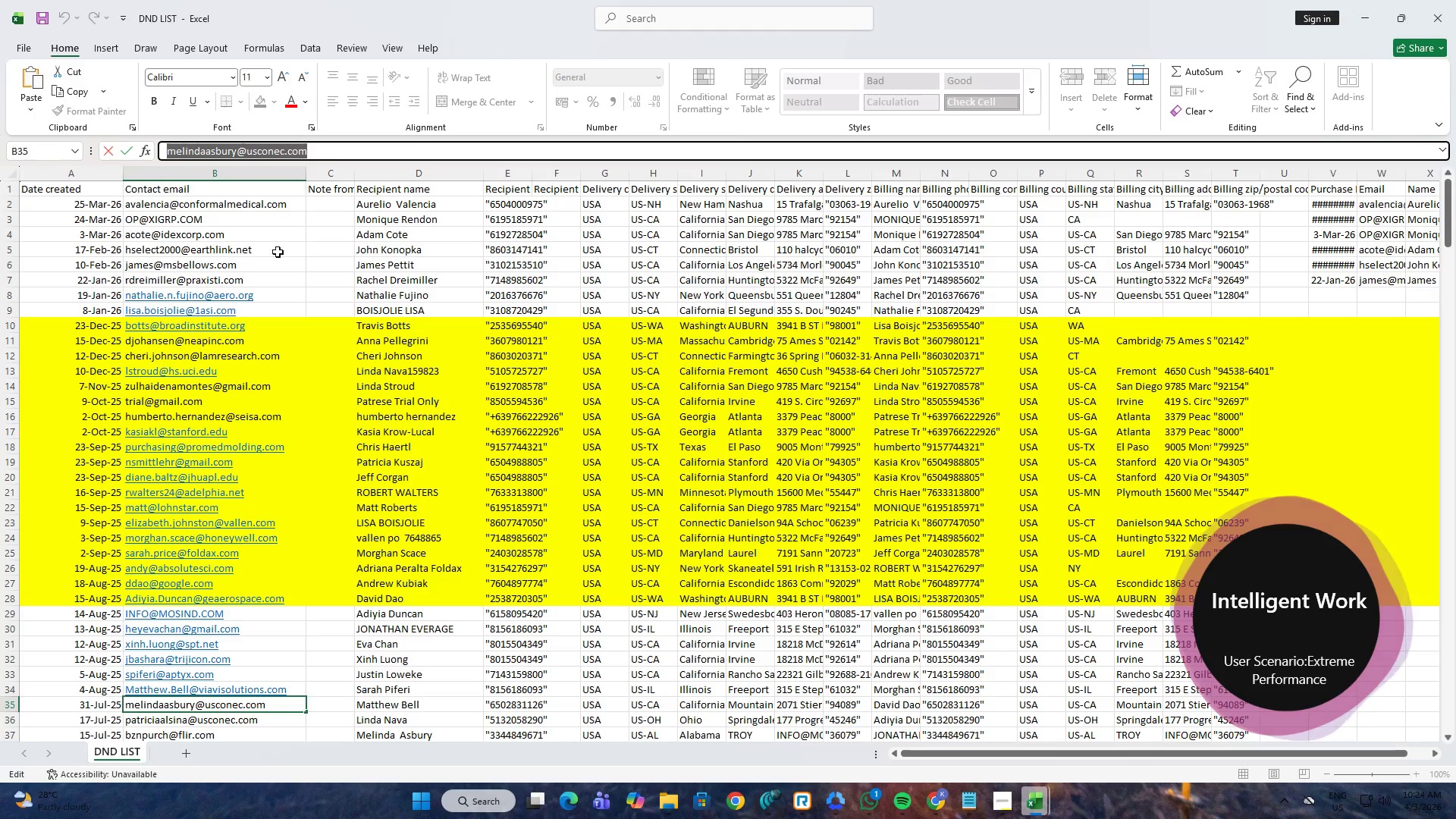 
key(Alt+Tab)
 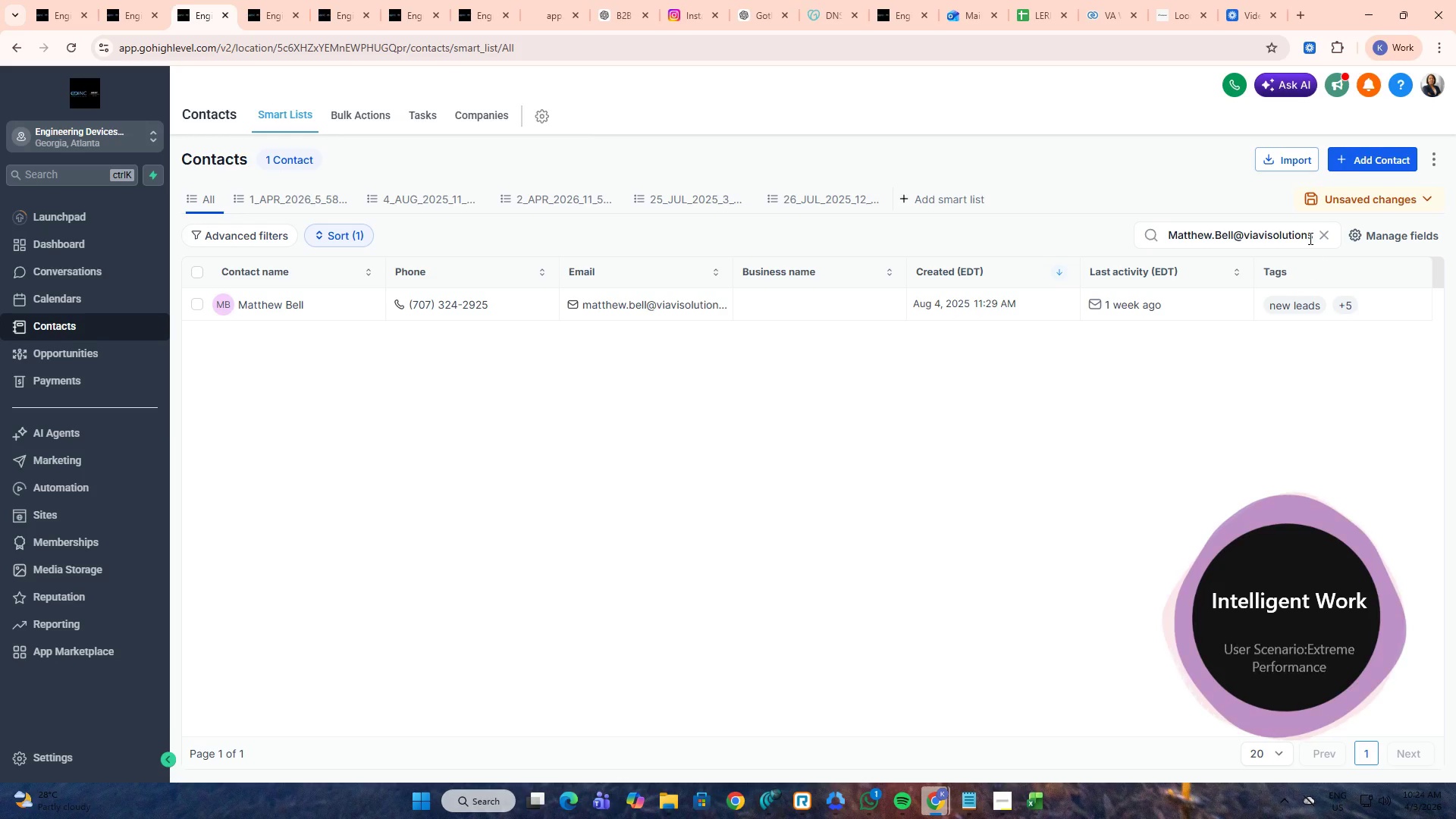 
left_click([1316, 233])
 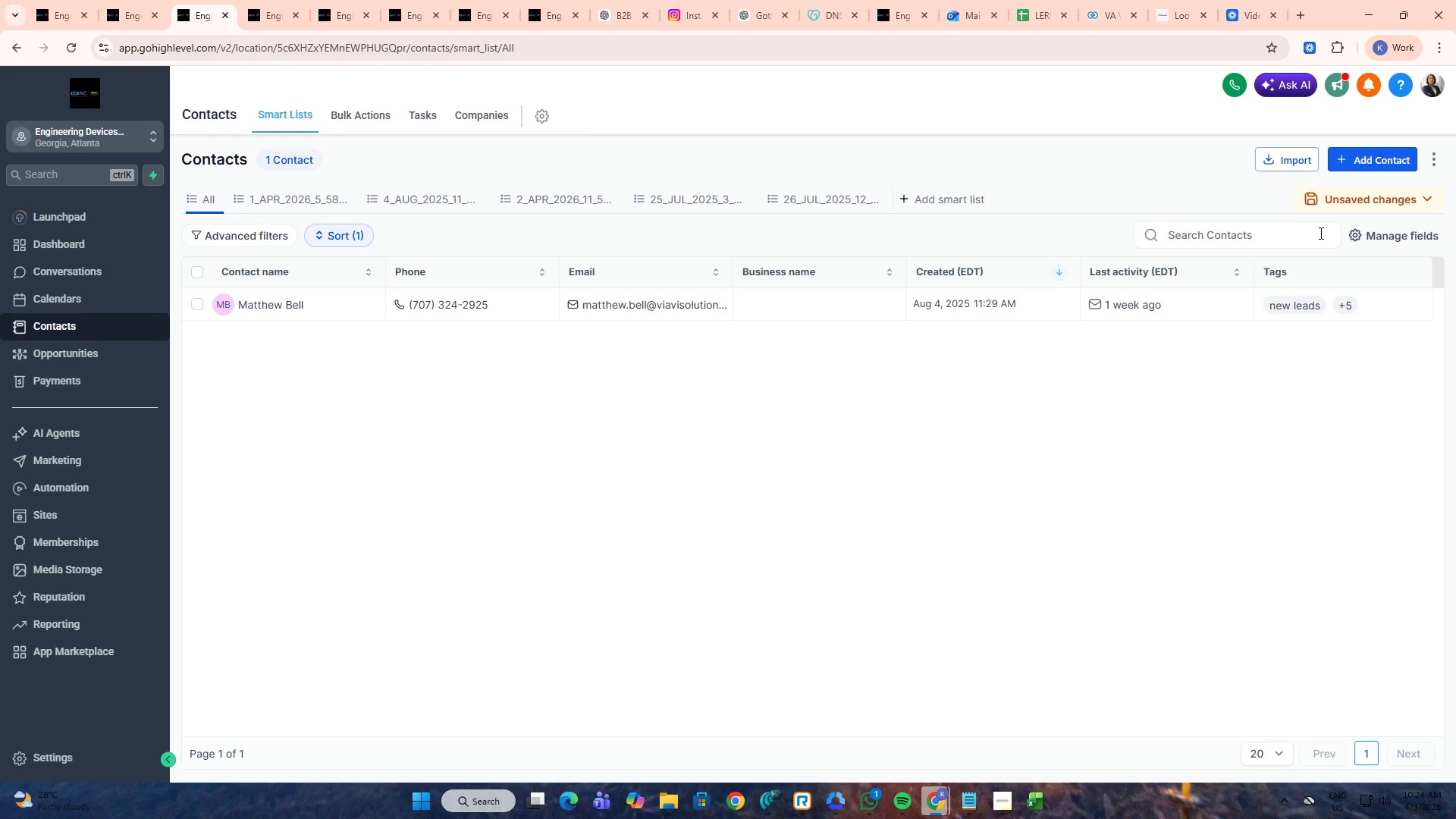 
hold_key(key=ControlLeft, duration=0.31)
left_click([1295, 233])
 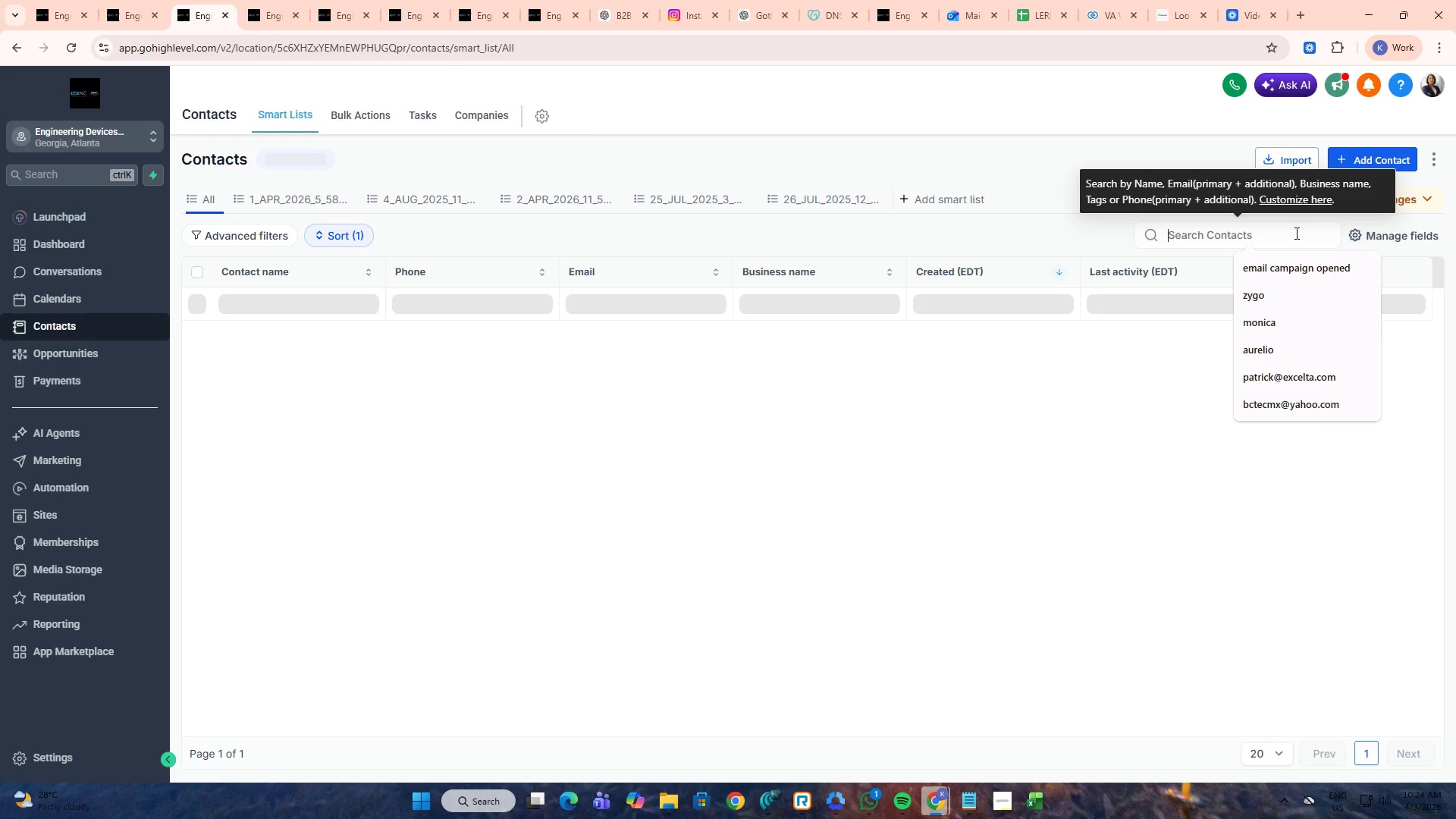 
key(Alt+Control+ControlLeft)
 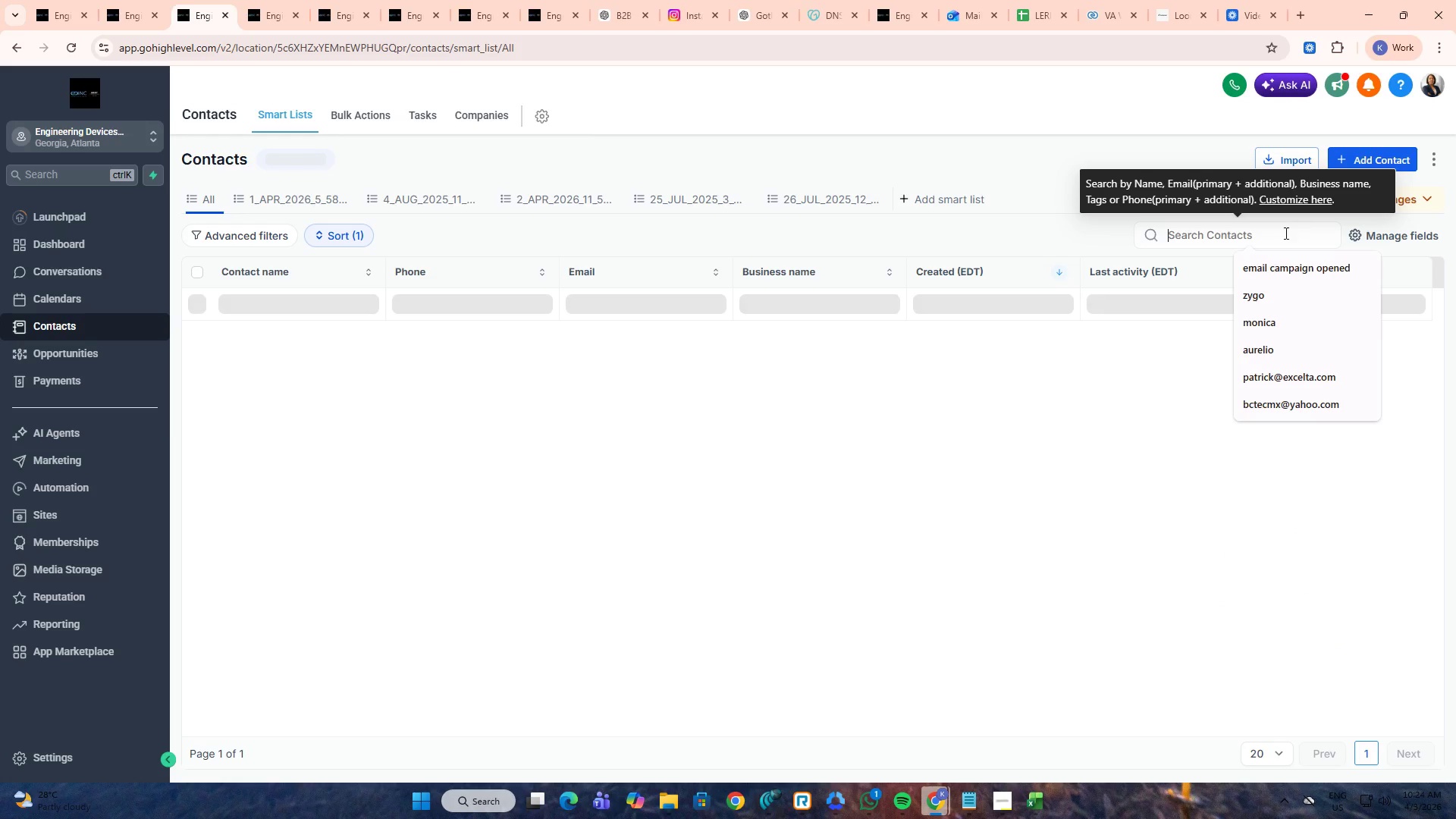 
key(Alt+Control+V)
 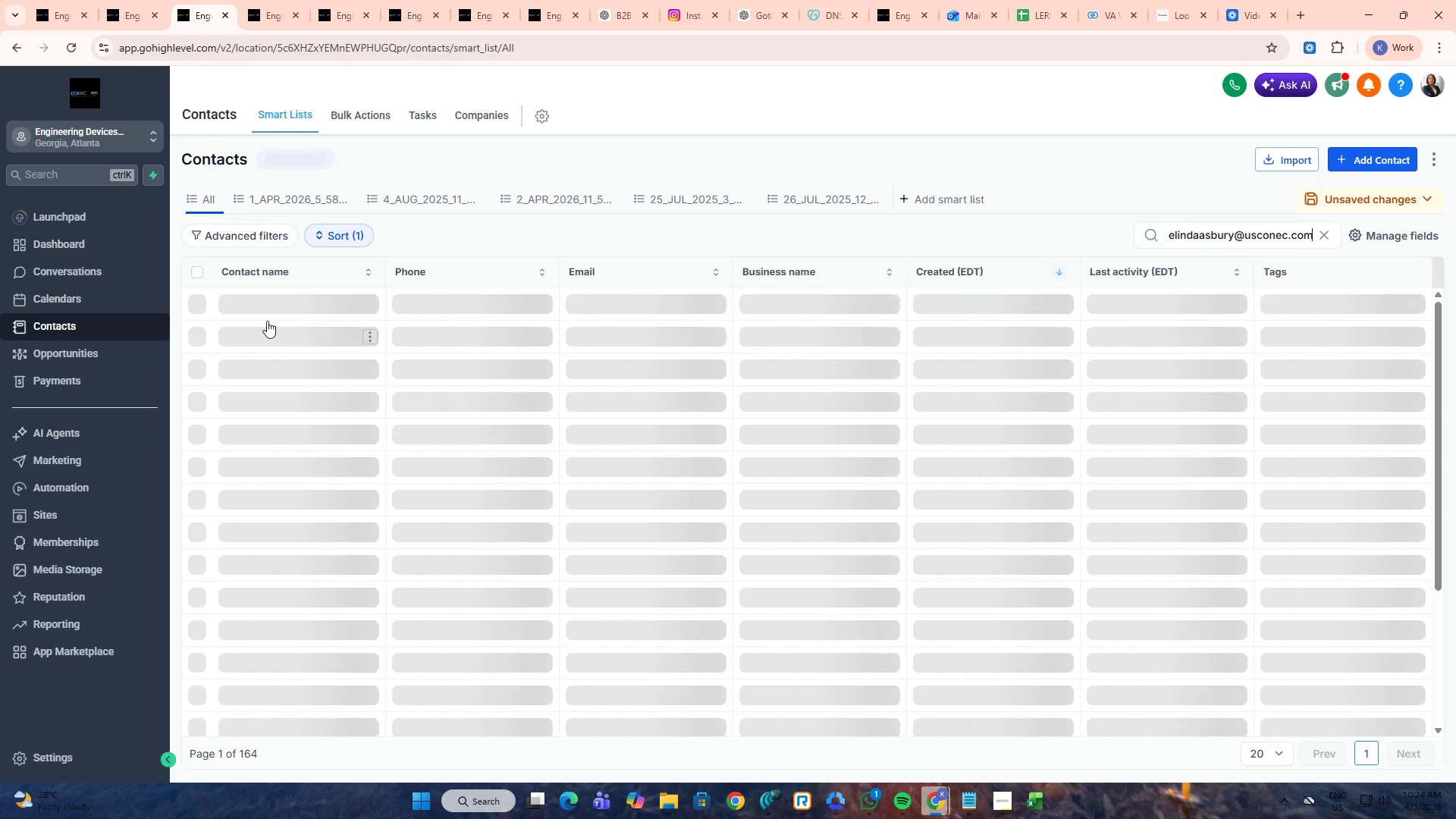 
middle_click([275, 309])
 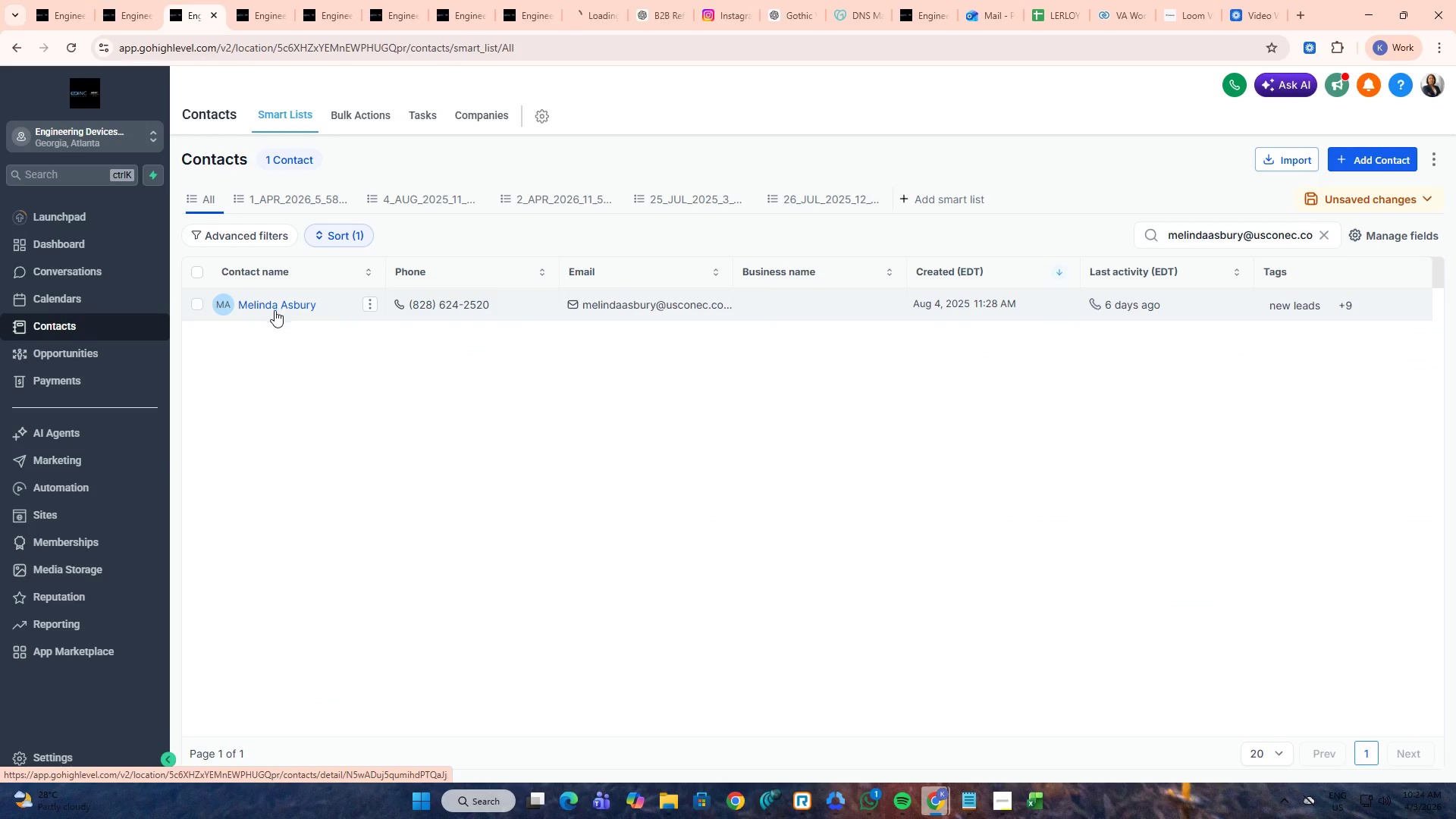 
key(Alt+AltLeft)
 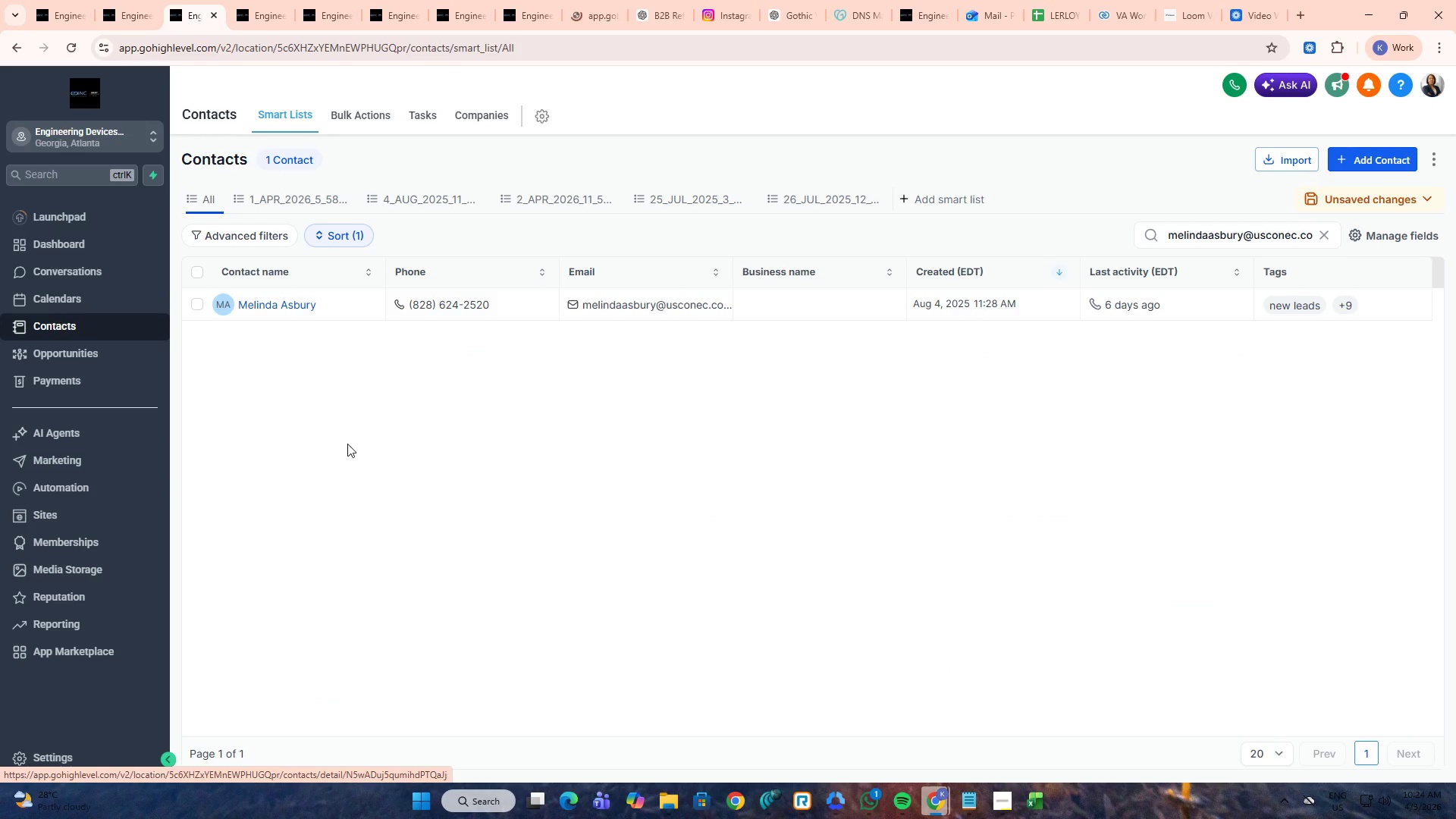 
key(Alt+Tab)
 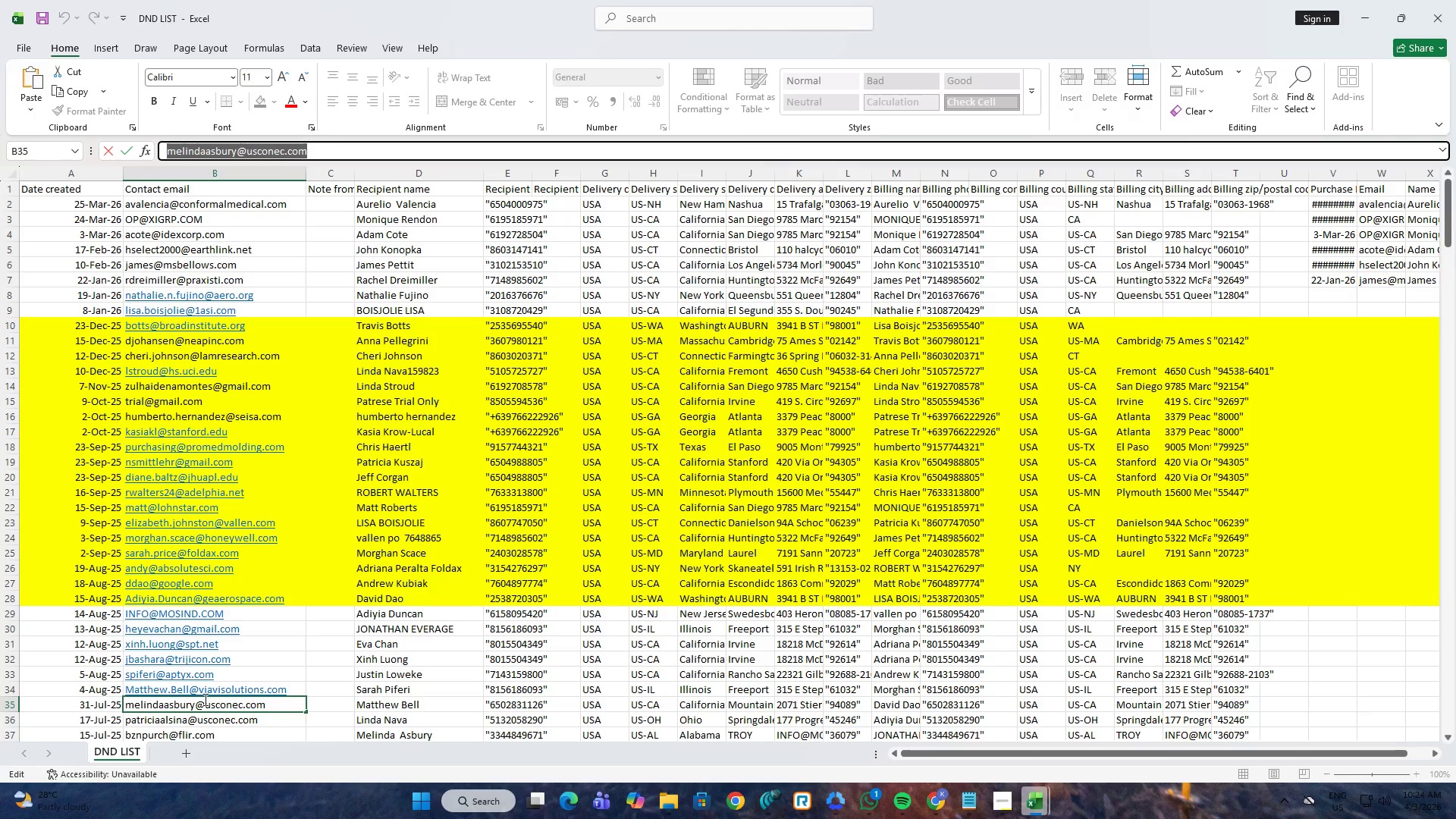 
left_click([200, 716])
 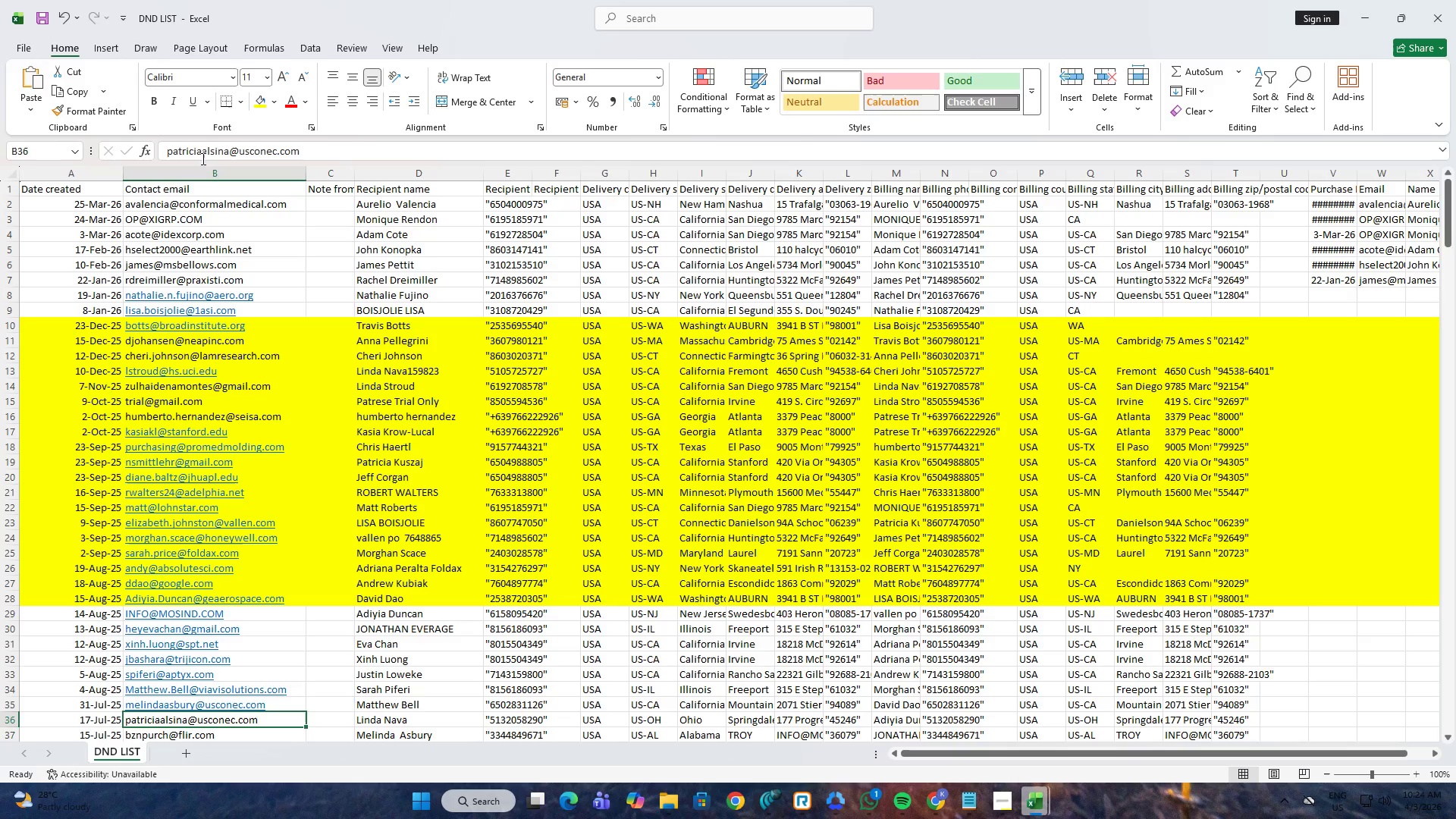 
left_click([212, 149])
 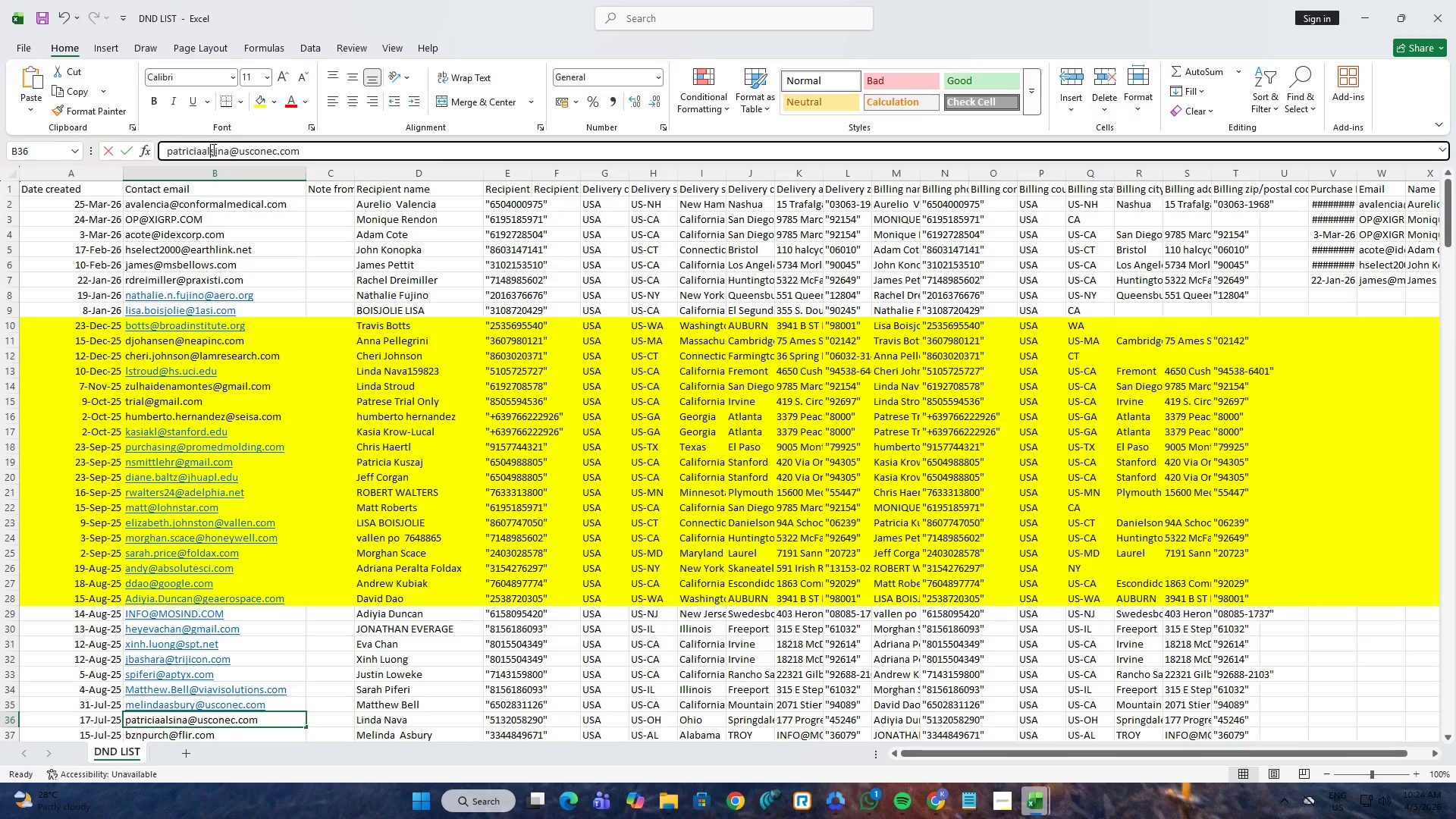 
hold_key(key=ControlLeft, duration=0.36)
 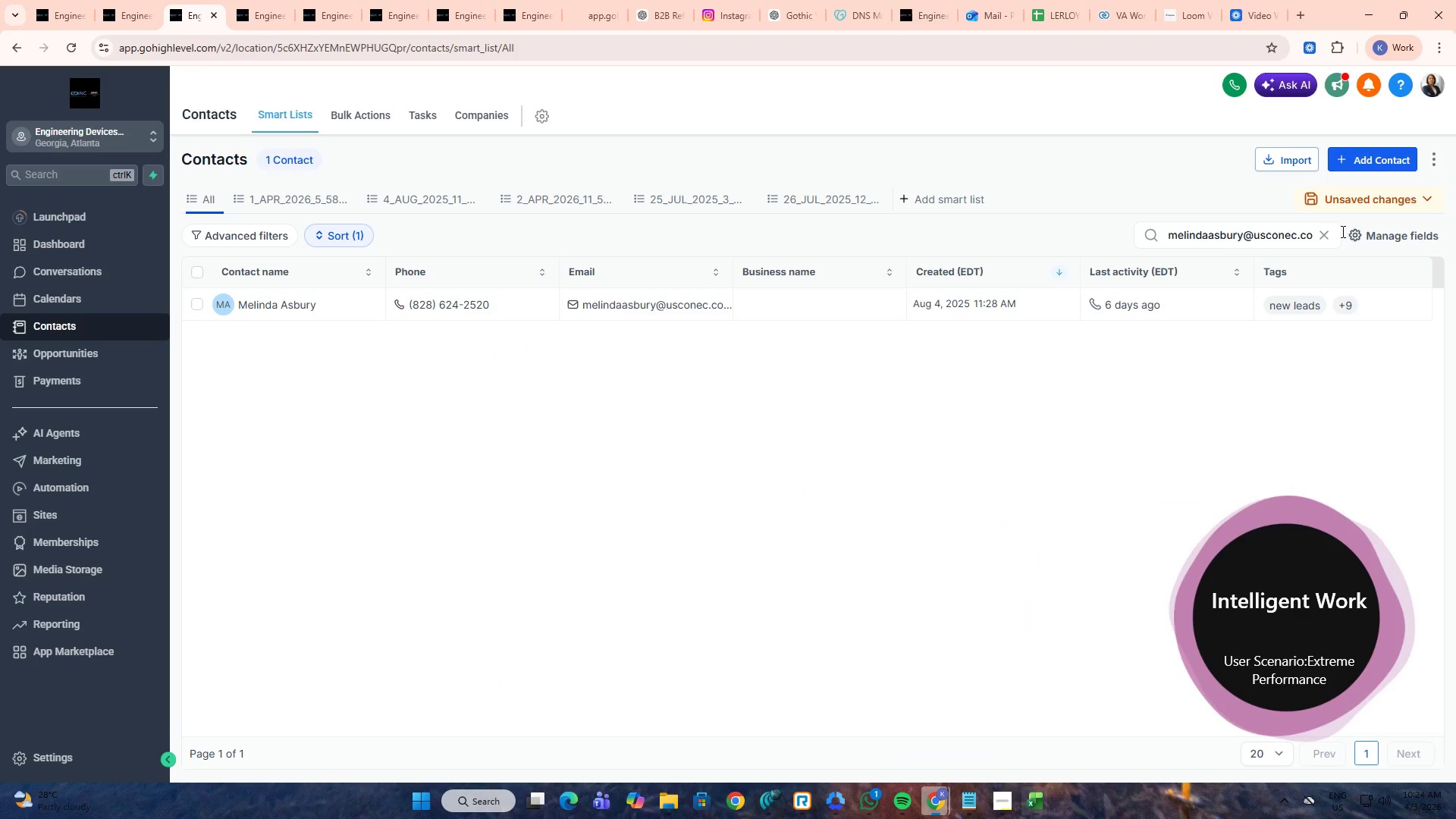 
type(ac)
 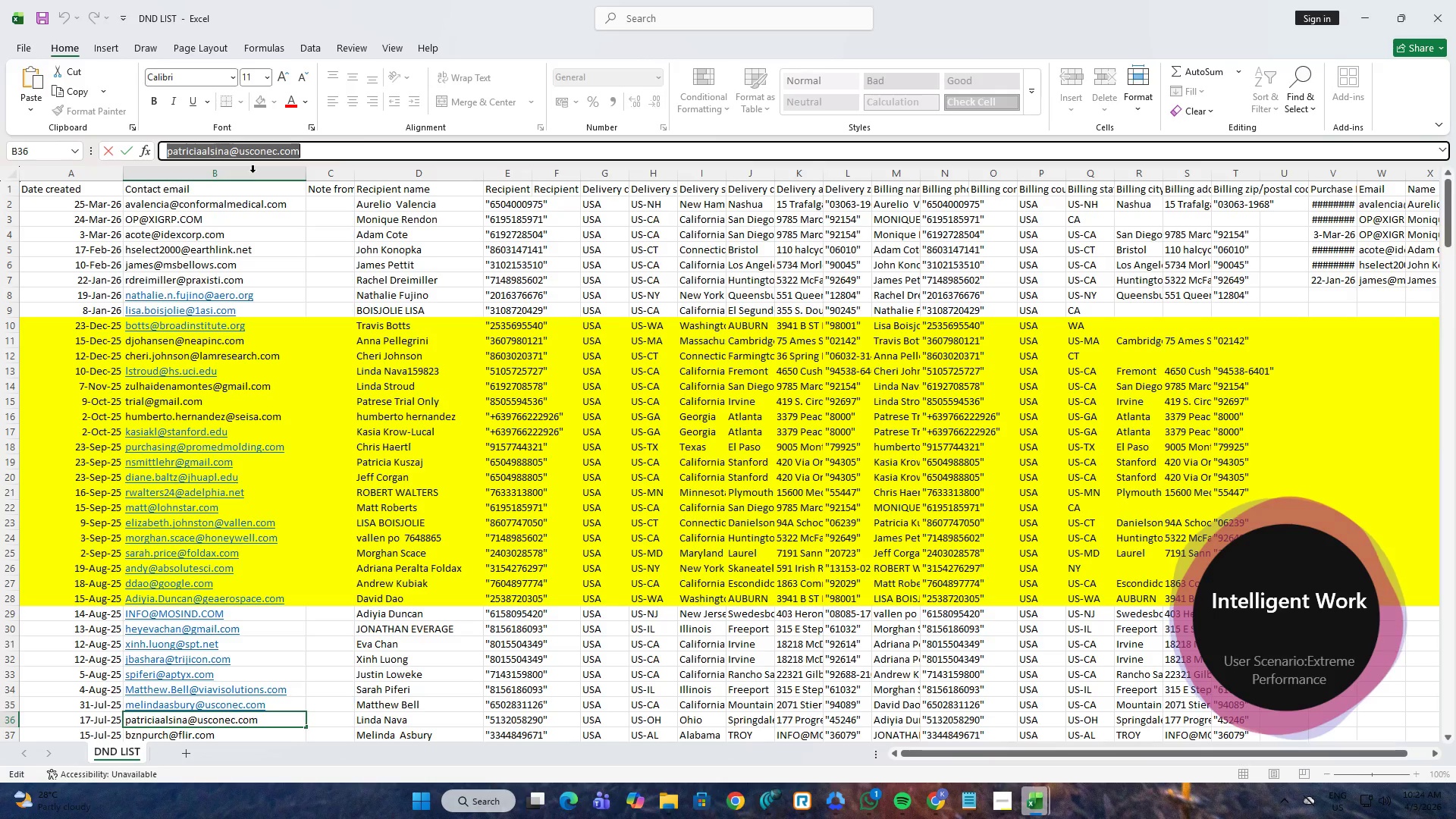 
key(Alt+AltLeft)
 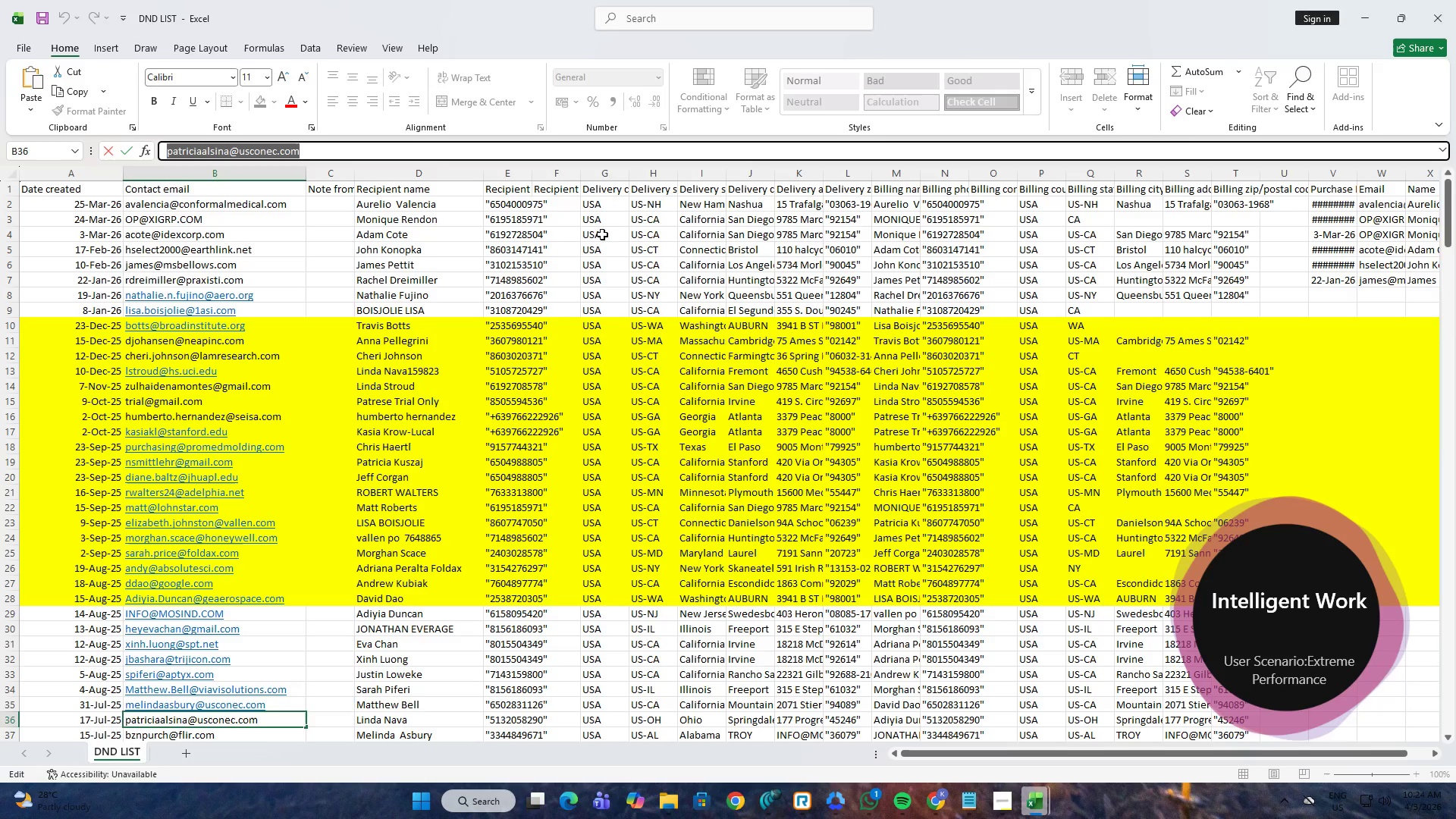 
key(Alt+Tab)
 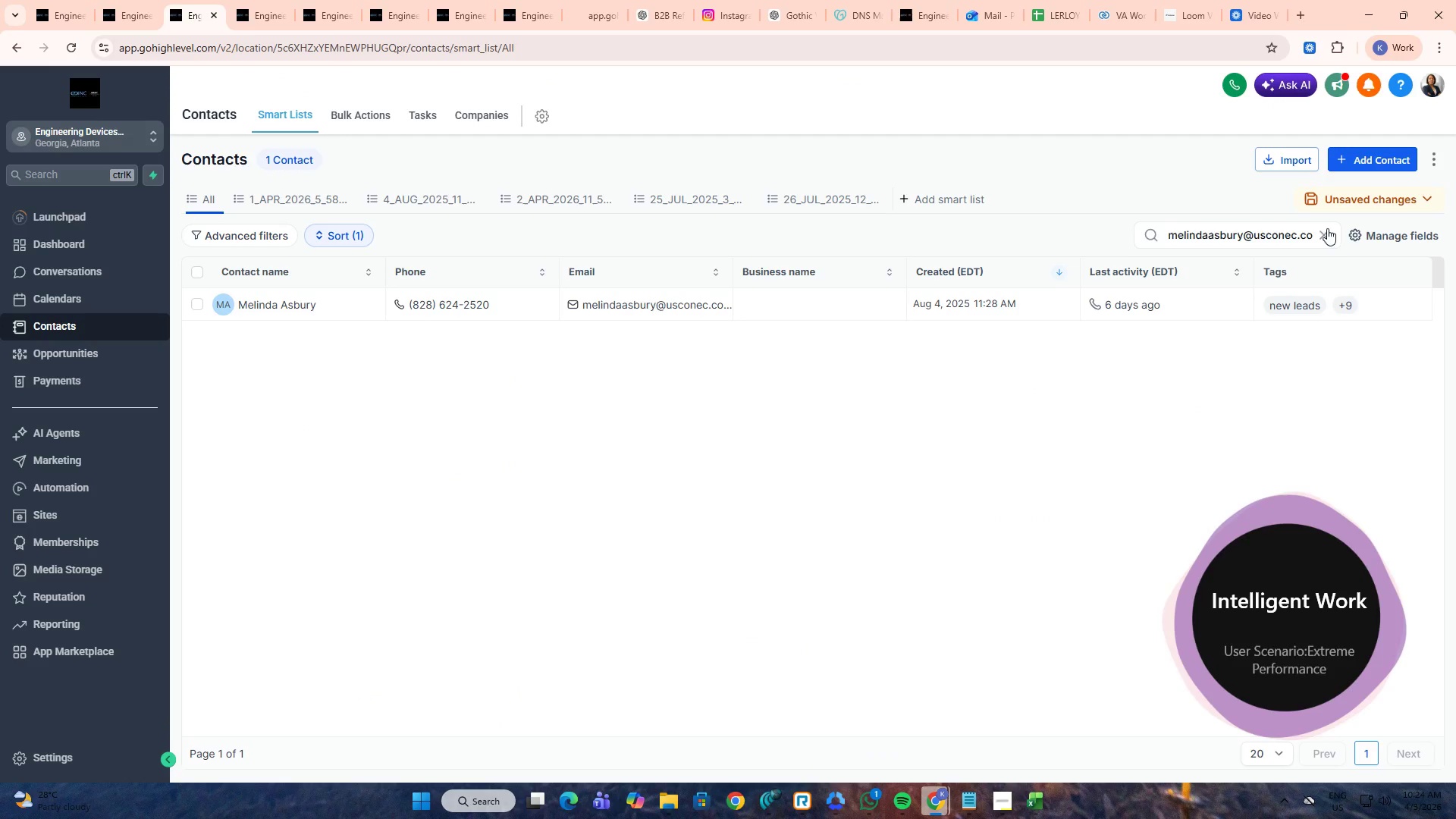 
double_click([1301, 230])
 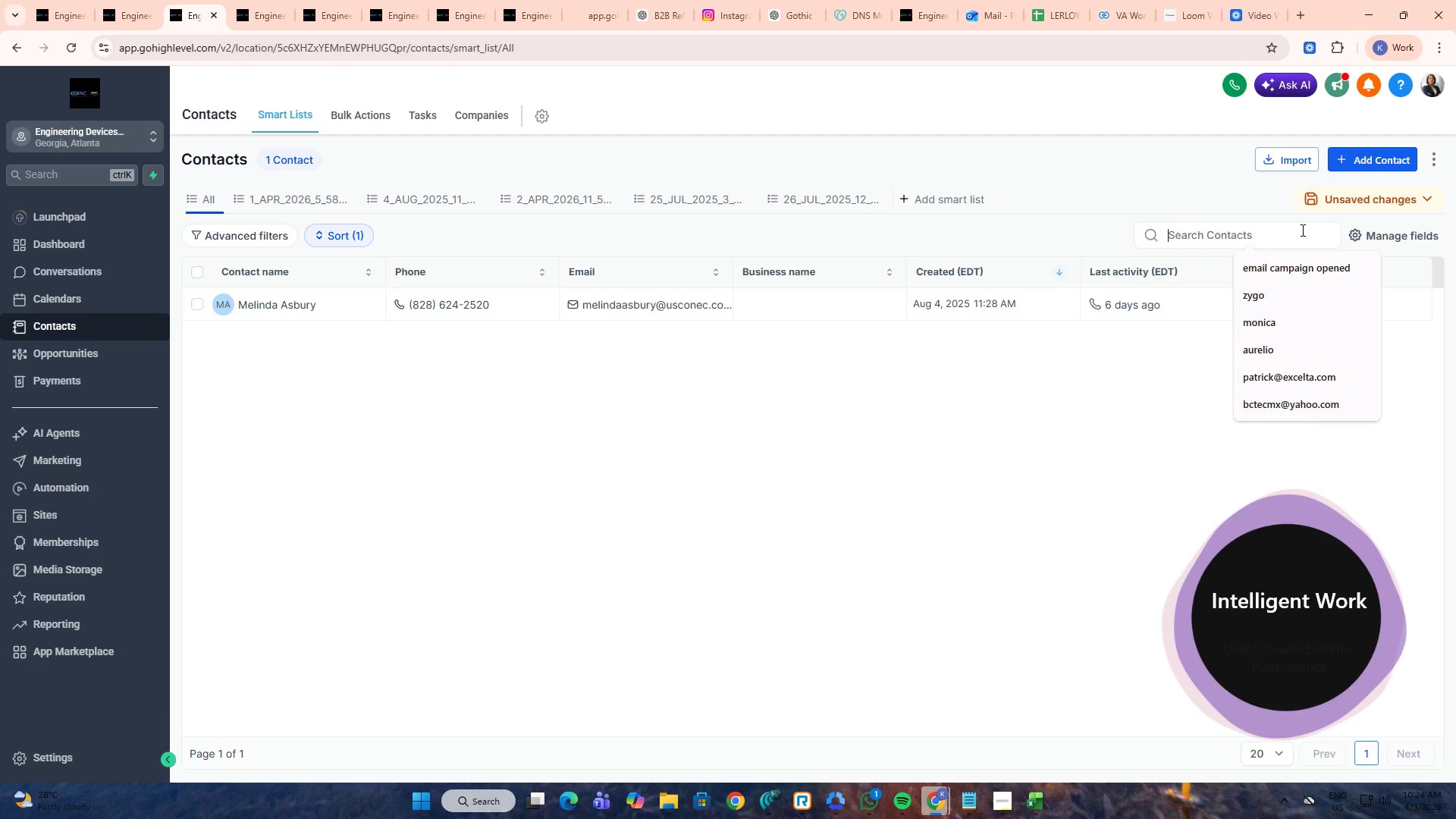 
key(Control+ControlLeft)
 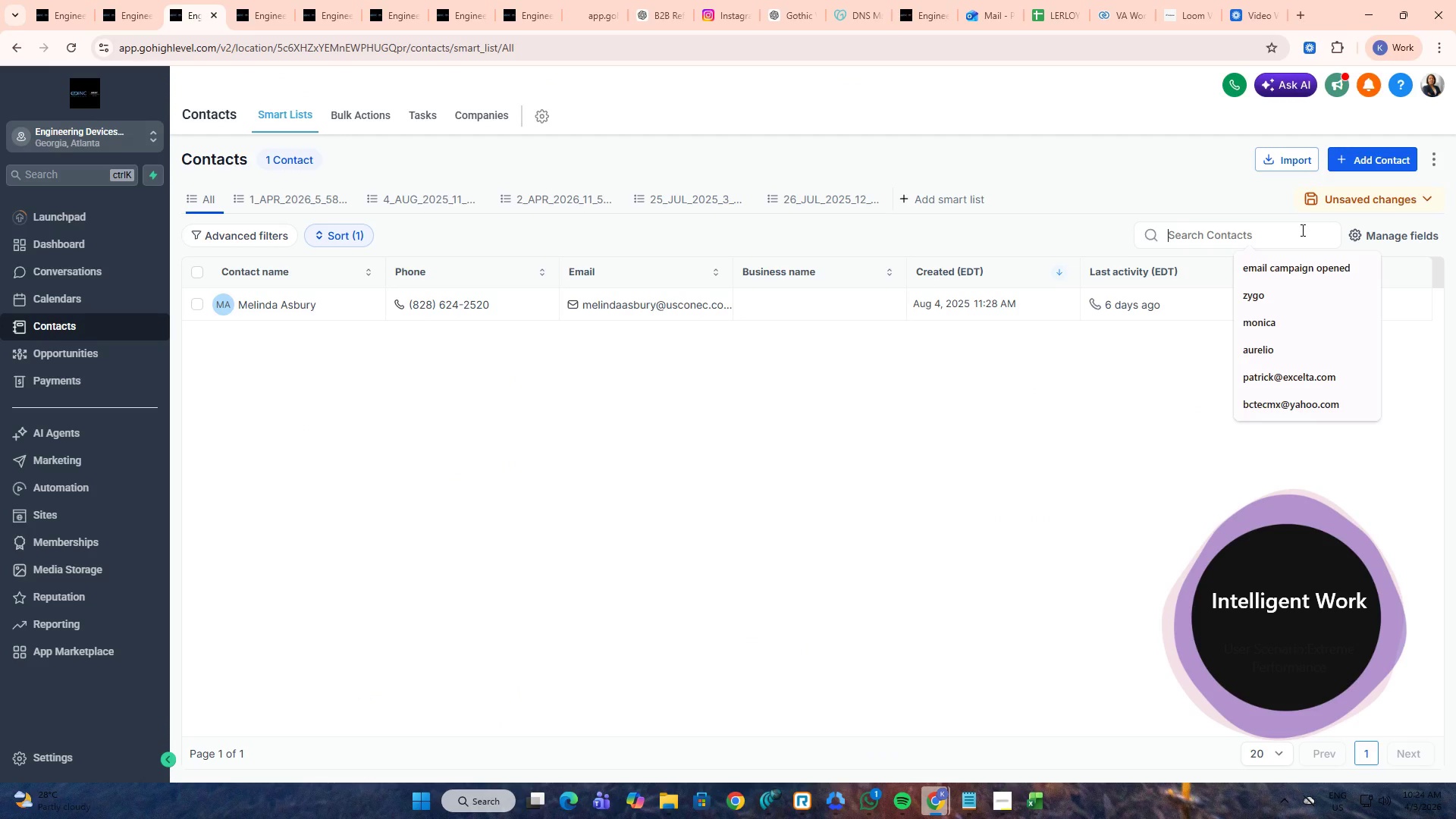 
key(Control+V)
 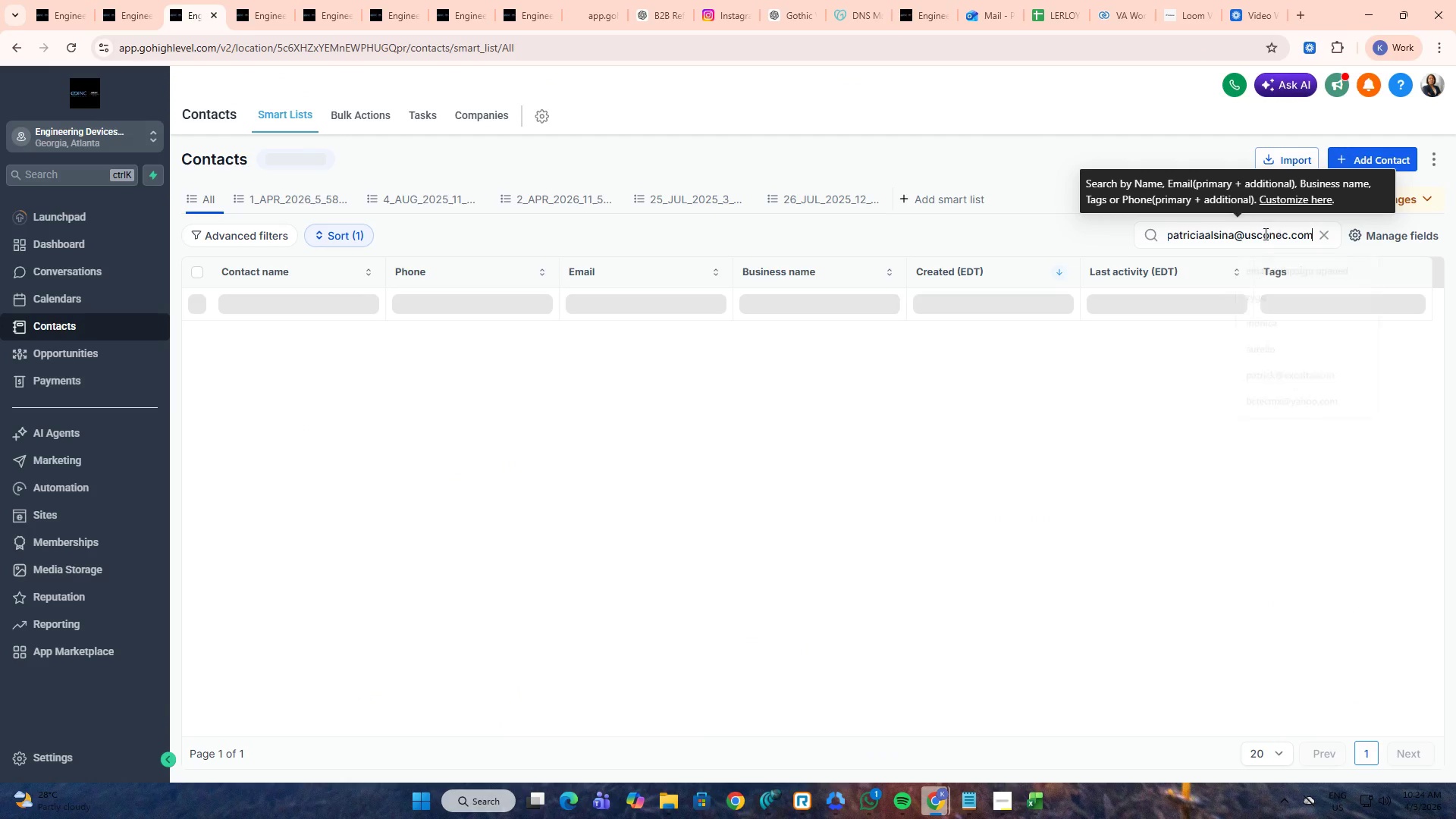 
key(Alt+AltLeft)
 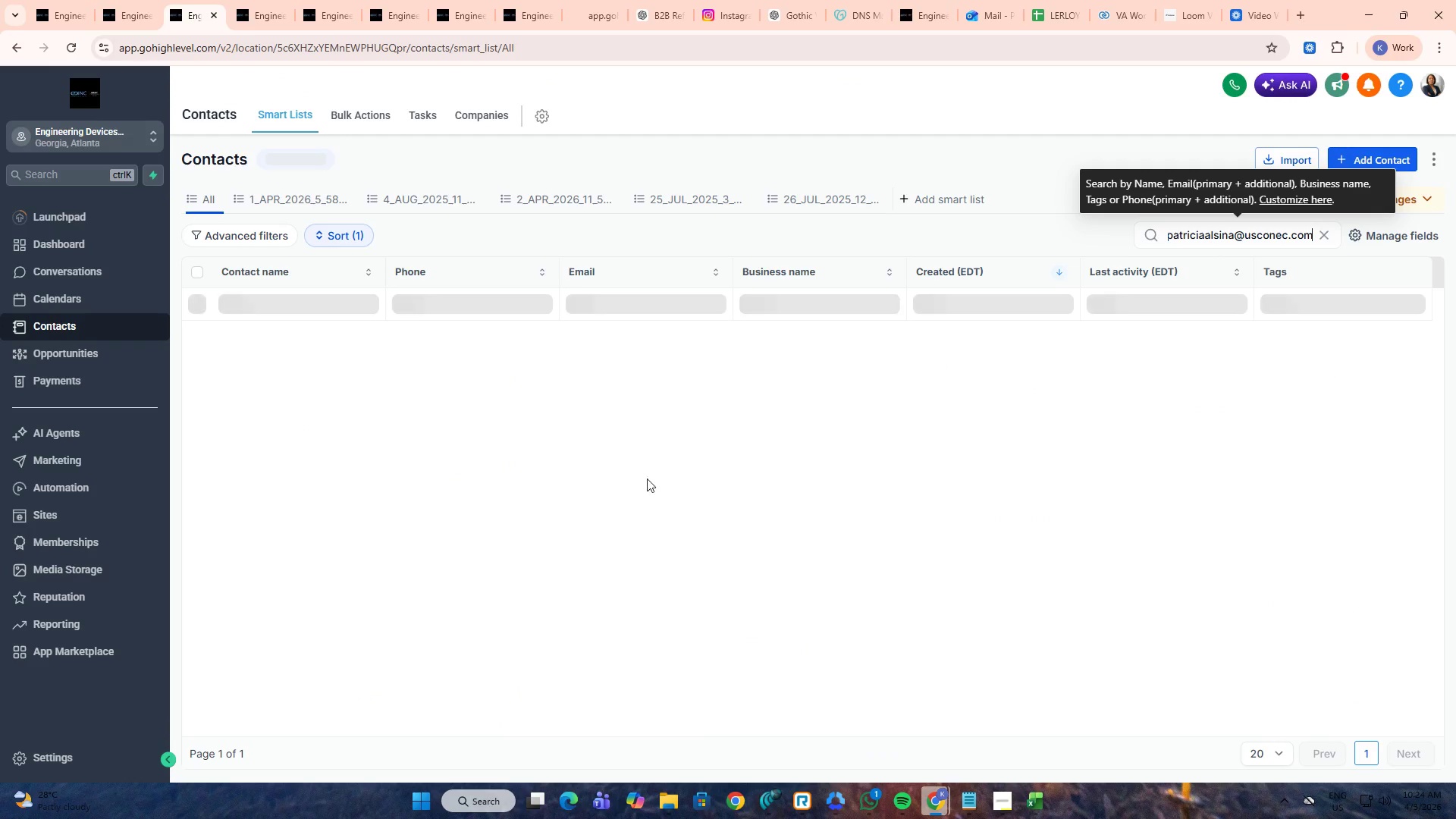 
key(Alt+Tab)
 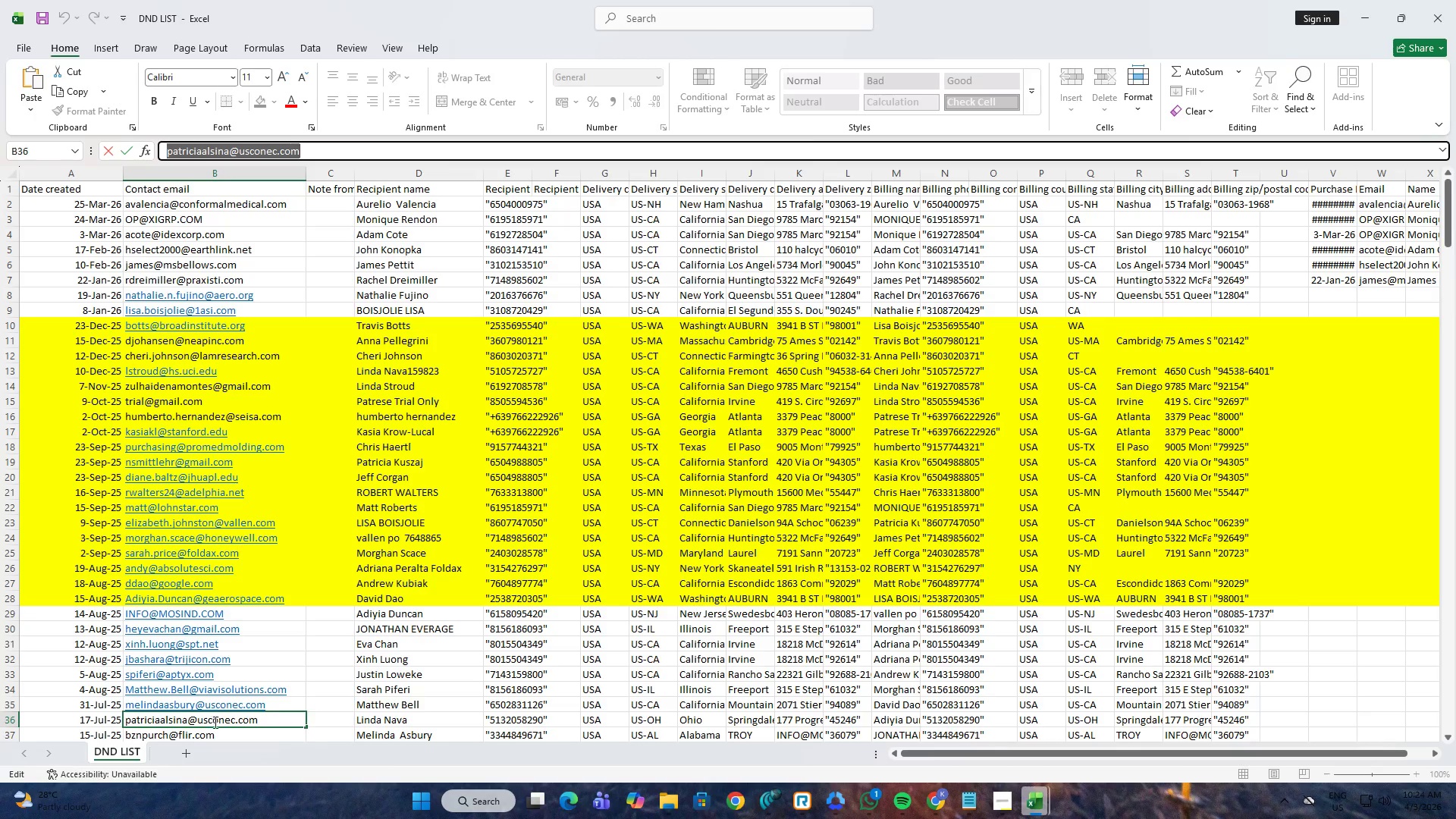 
left_click([209, 733])
 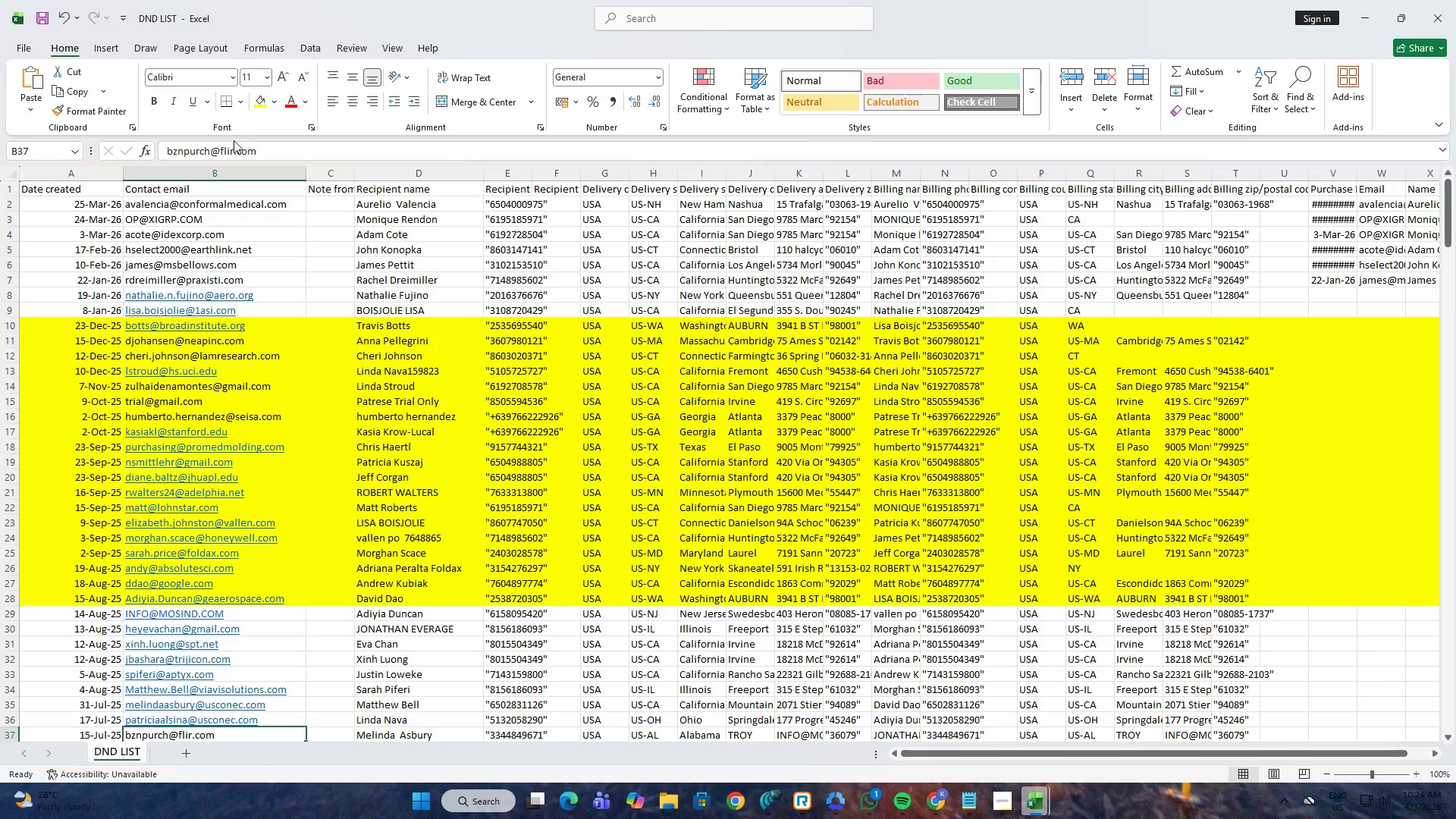 
left_click([234, 149])
 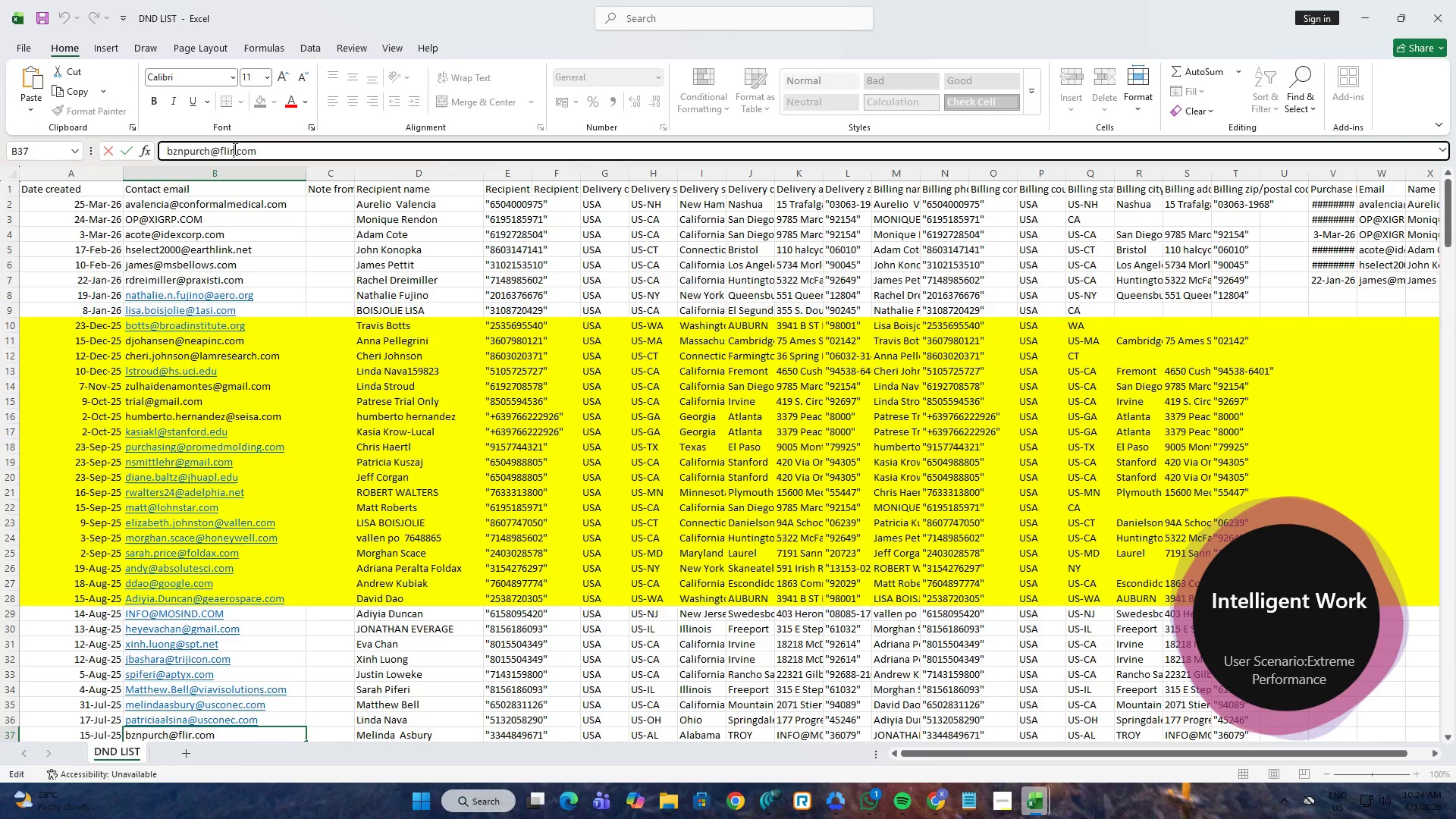 
key(Control+ControlLeft)
 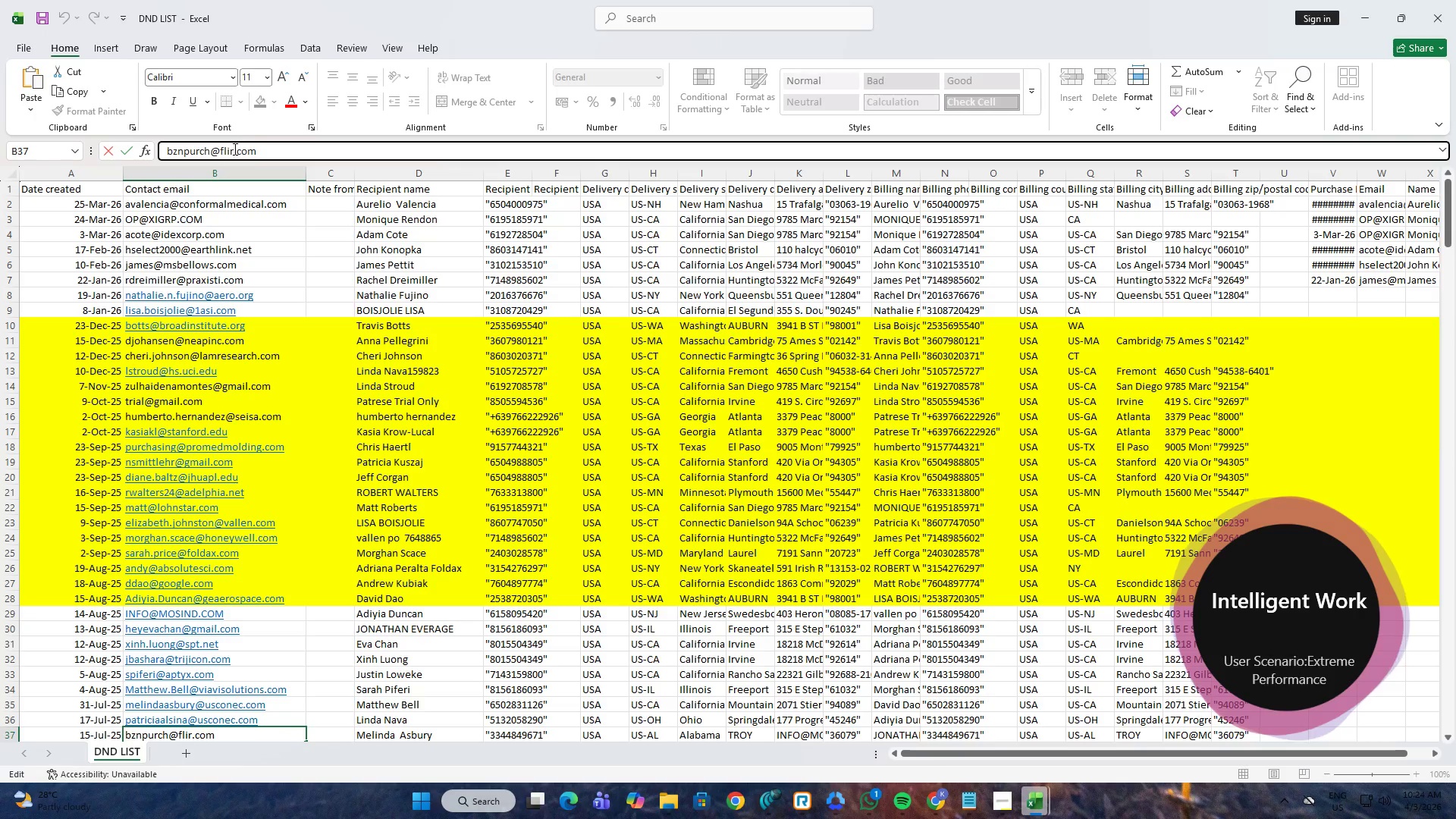 
key(Control+A)
 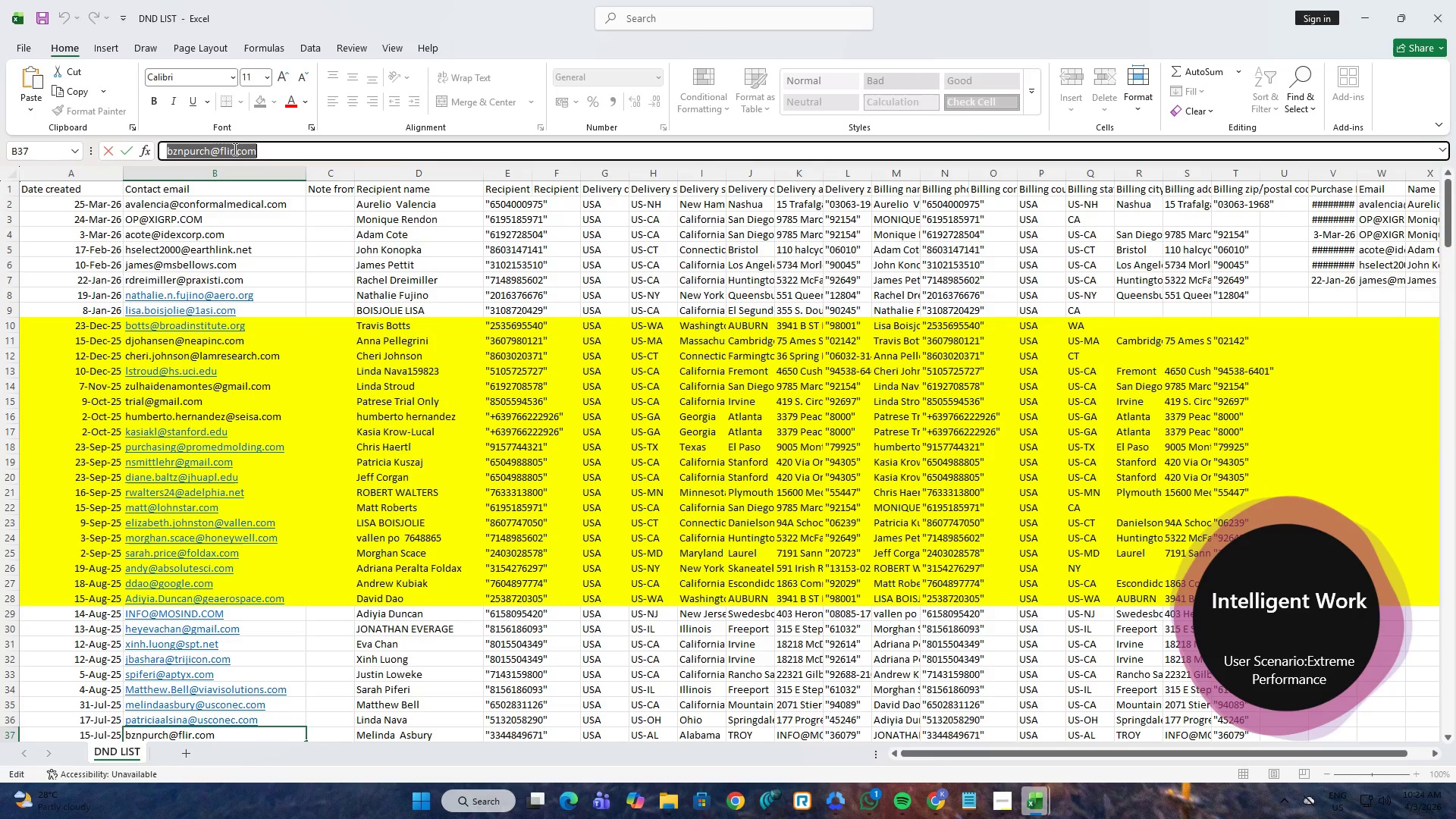 
key(Control+C)
 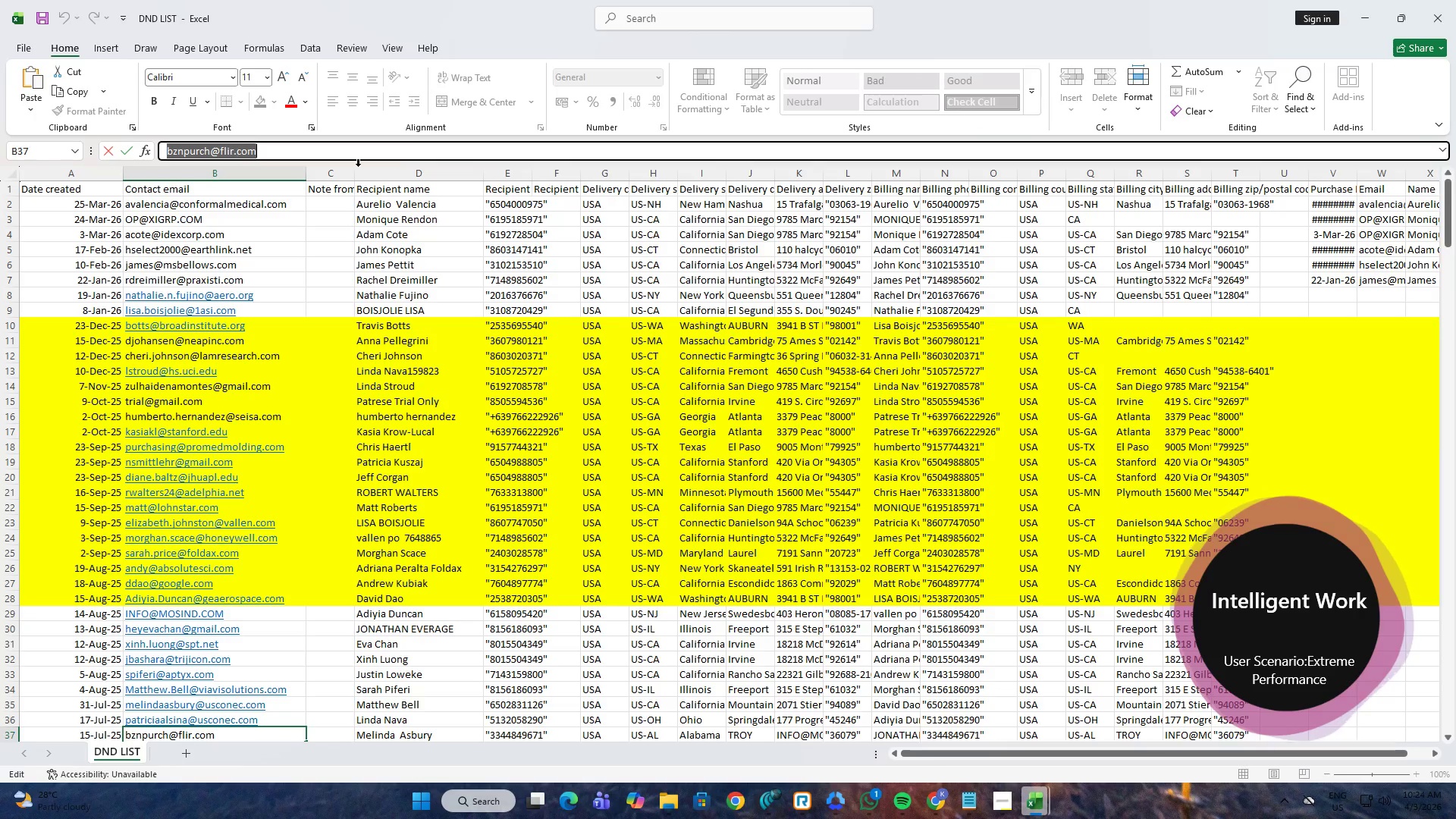 
key(Alt+AltLeft)
 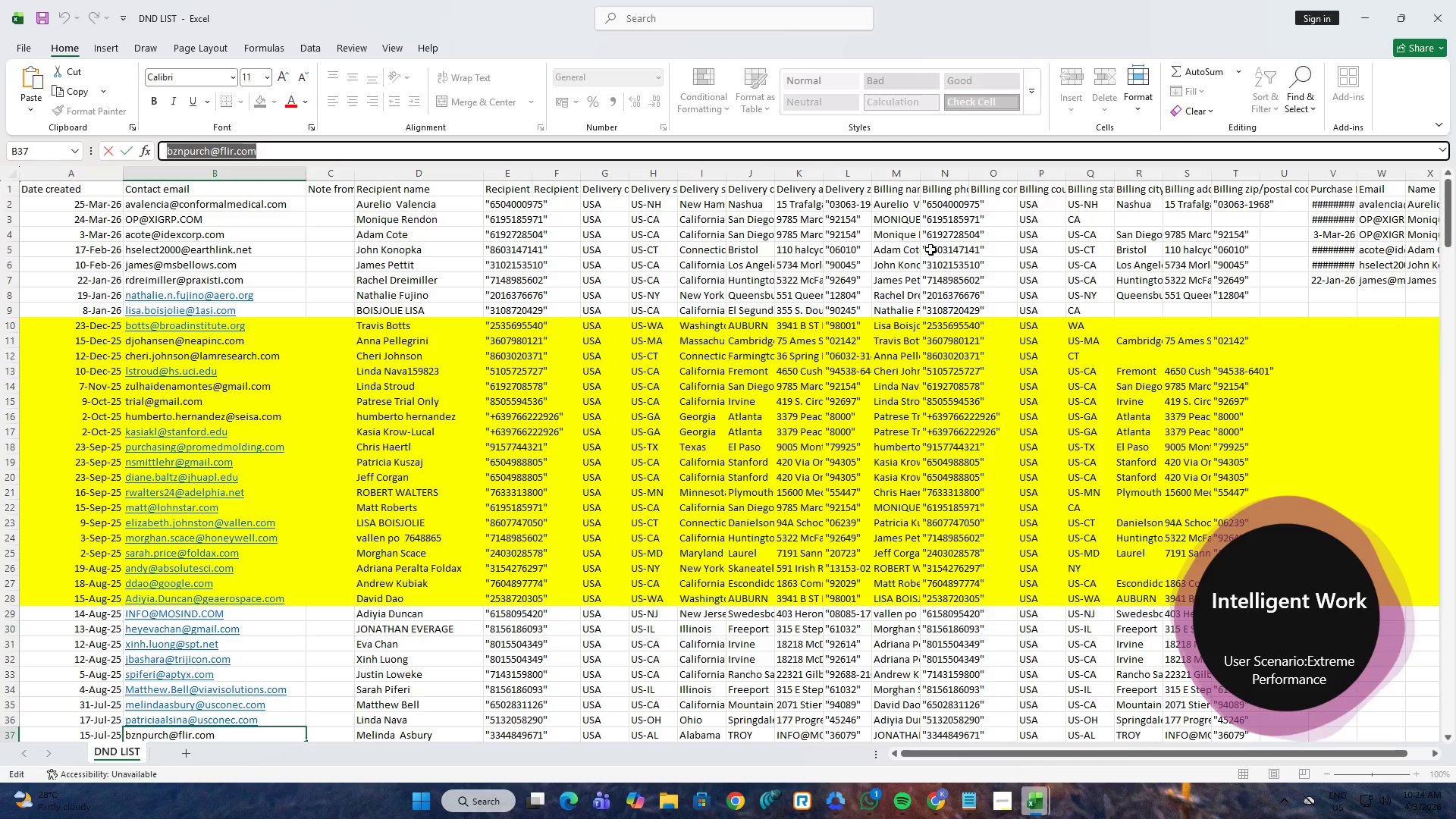 
key(Alt+Tab)
 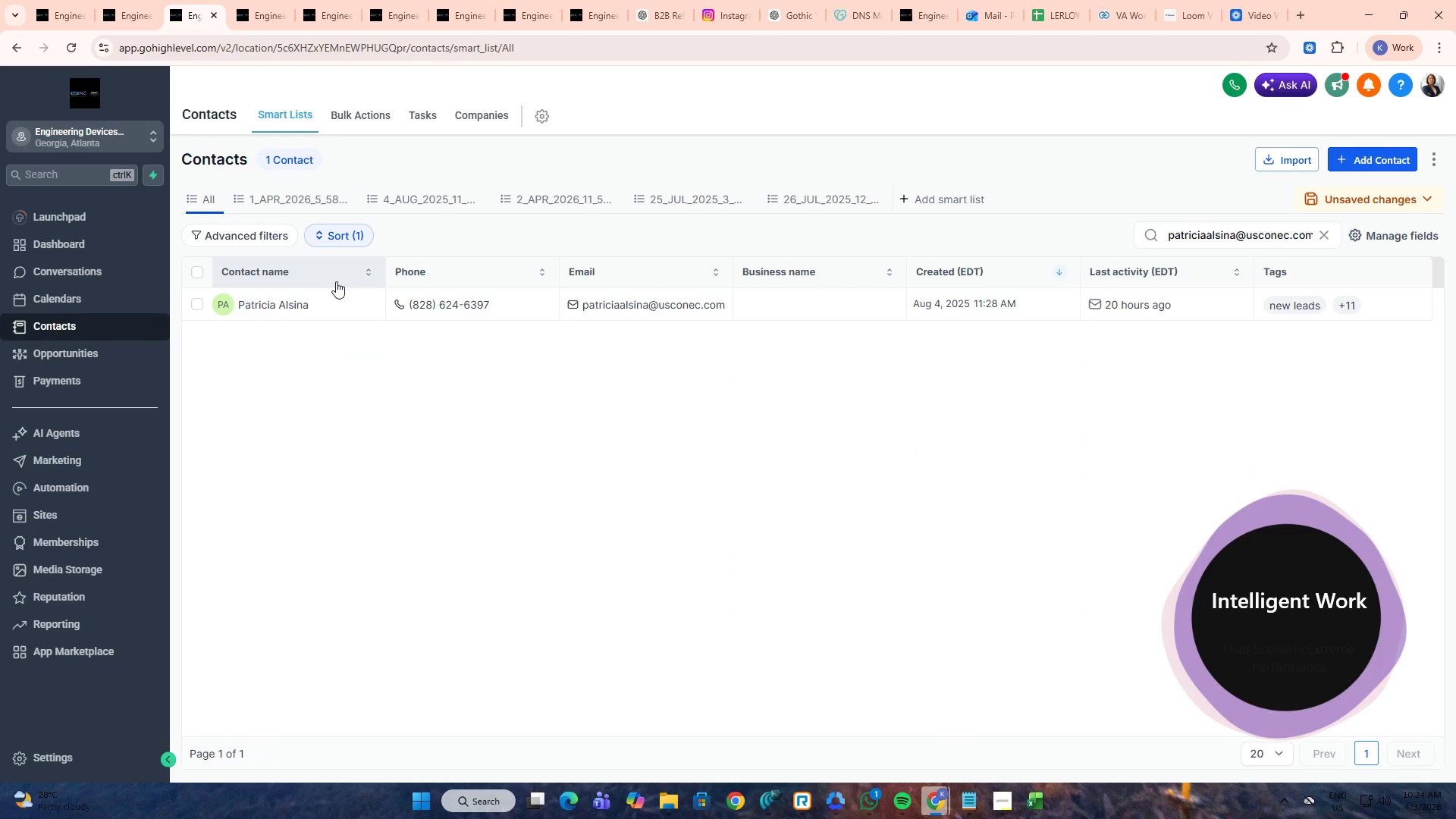 
middle_click([285, 308])
 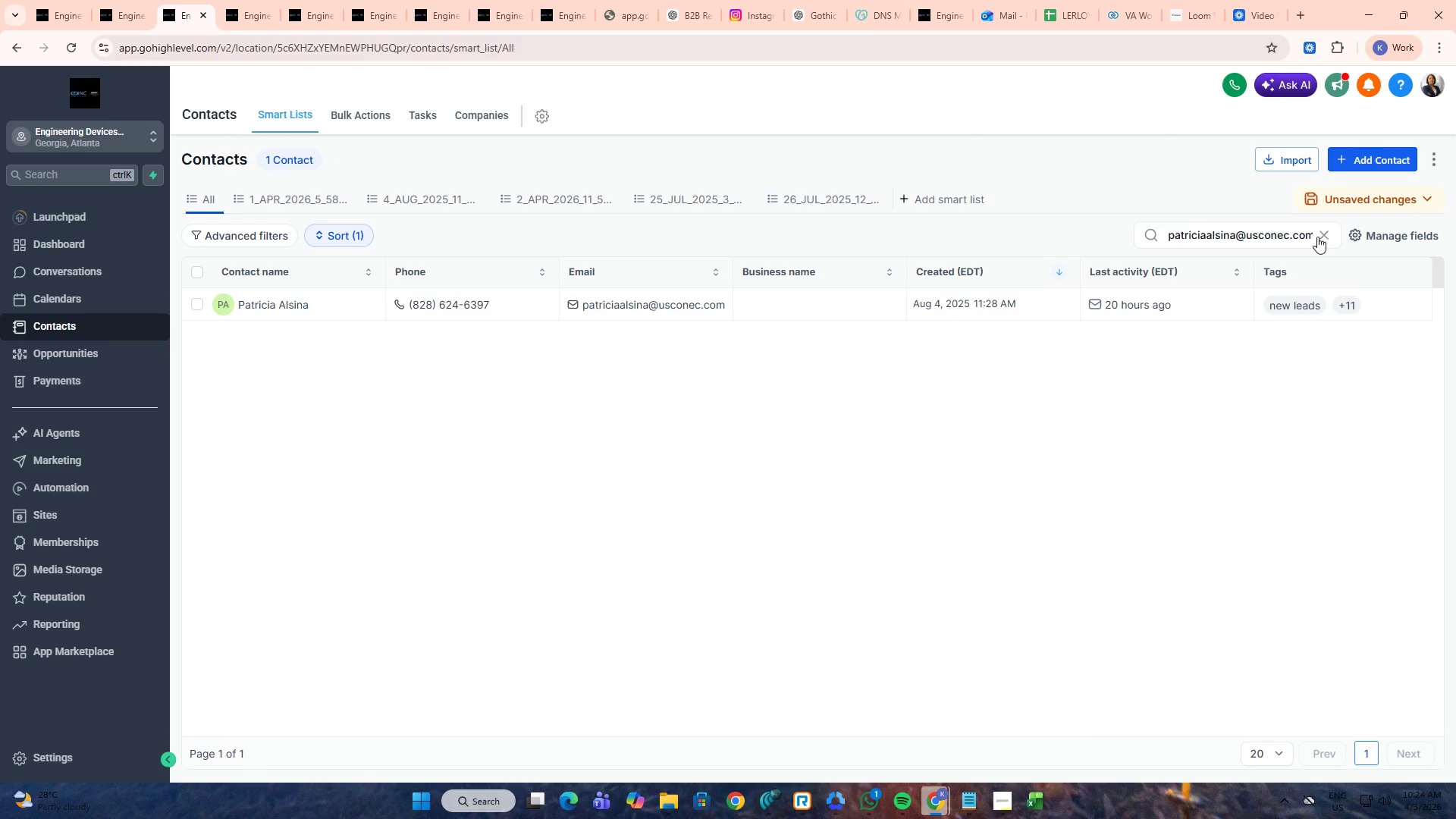 
double_click([1304, 234])
 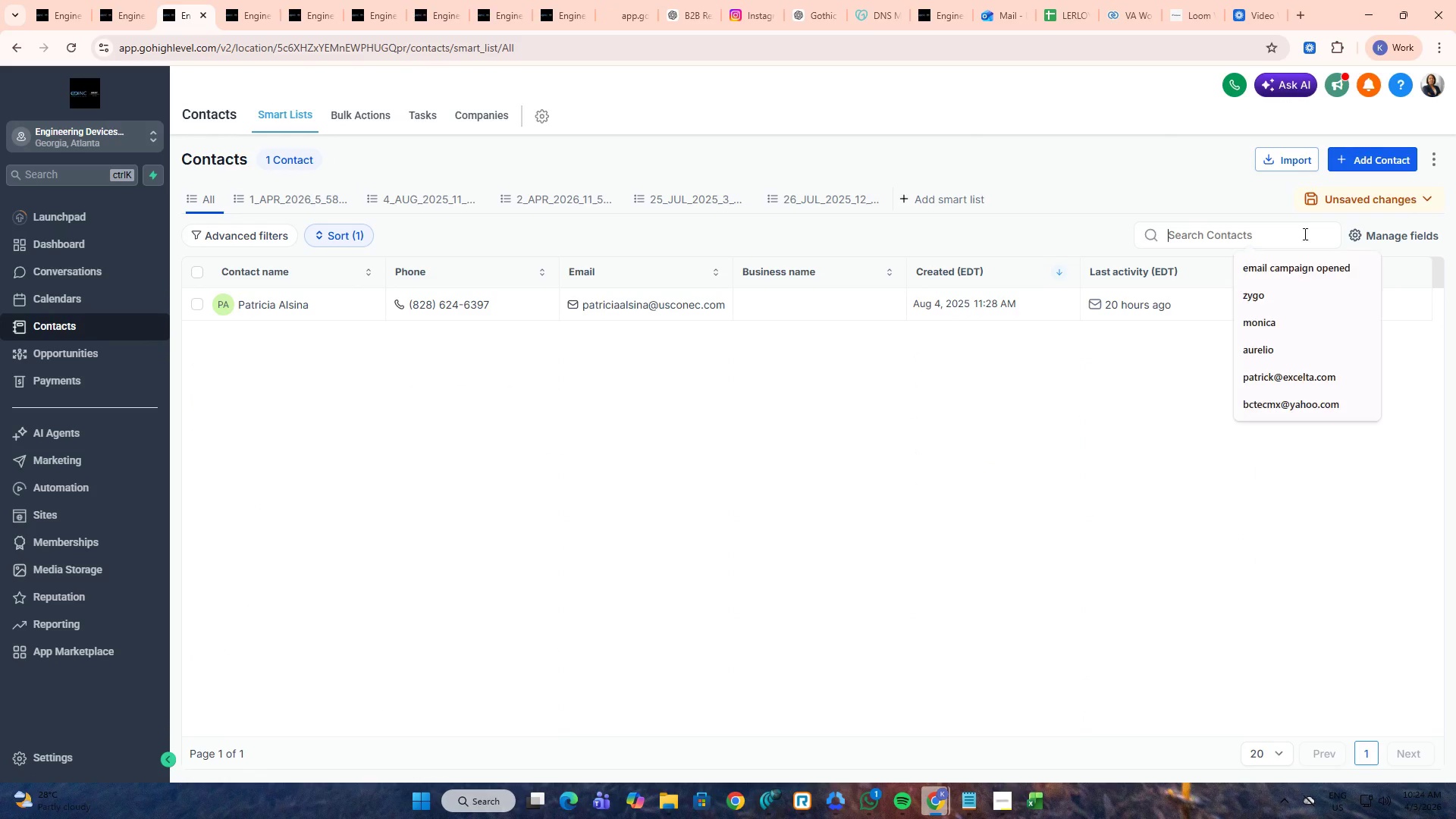 
key(Control+ControlLeft)
 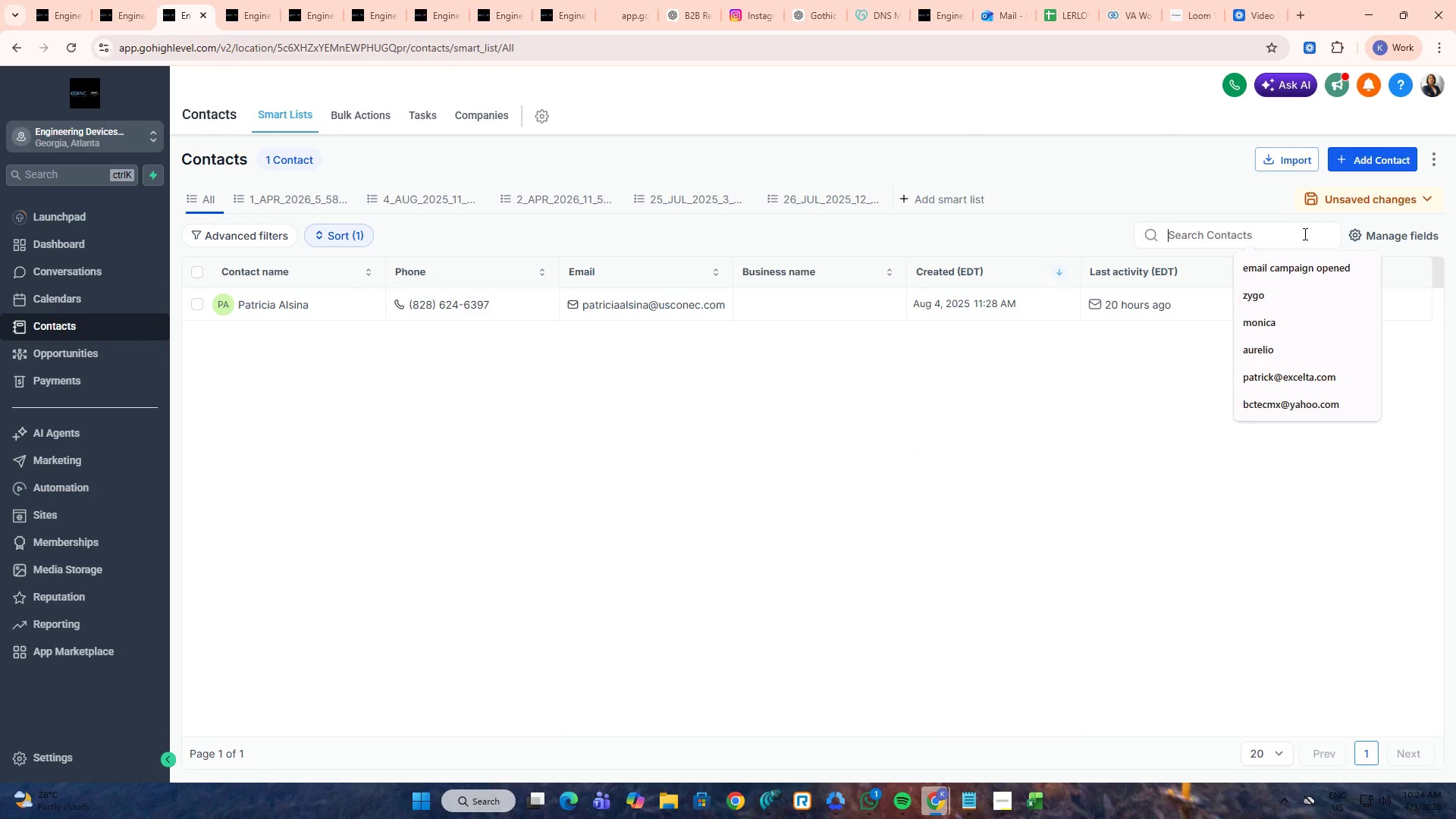 
key(Control+V)
 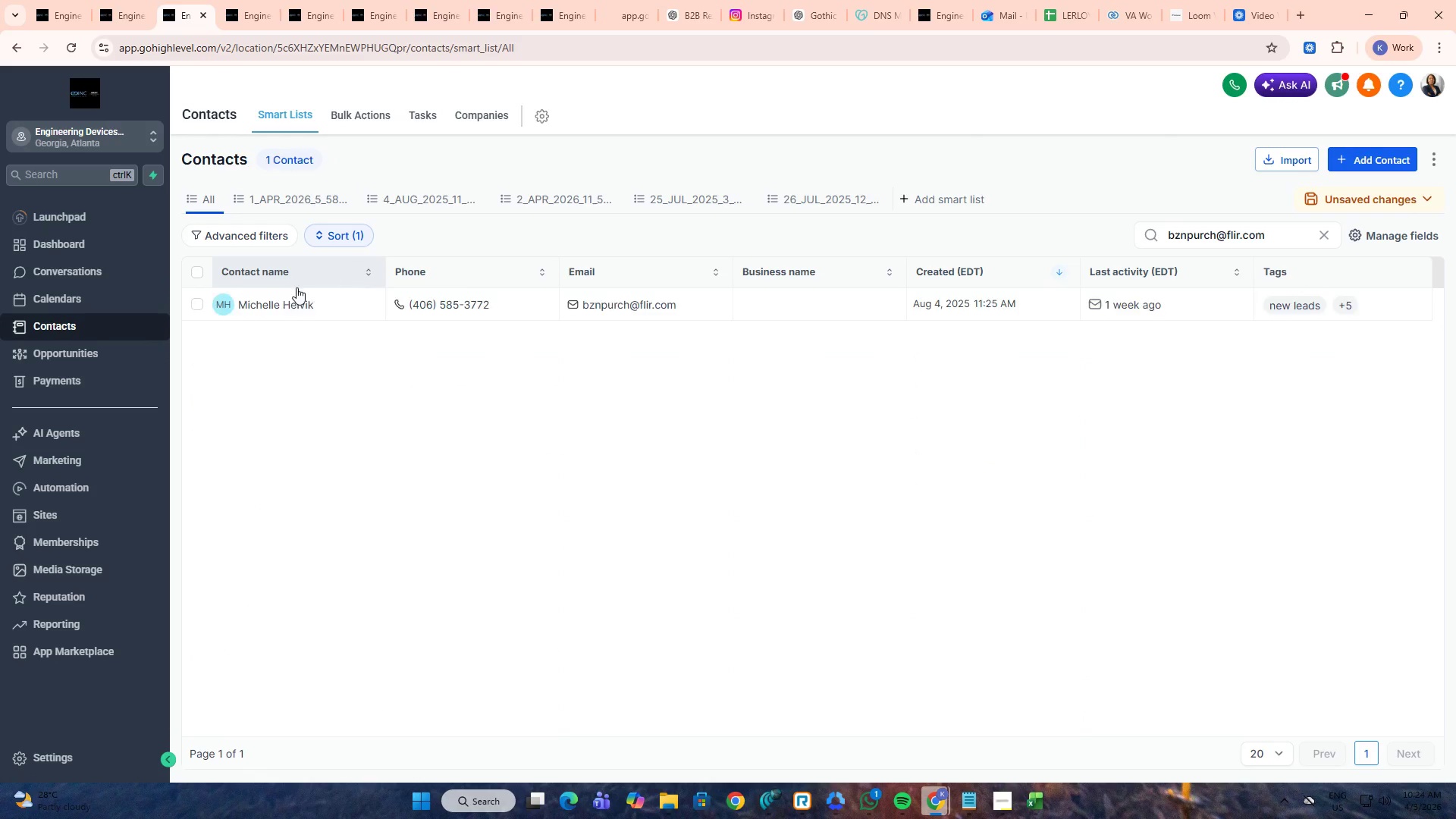 
middle_click([281, 302])
 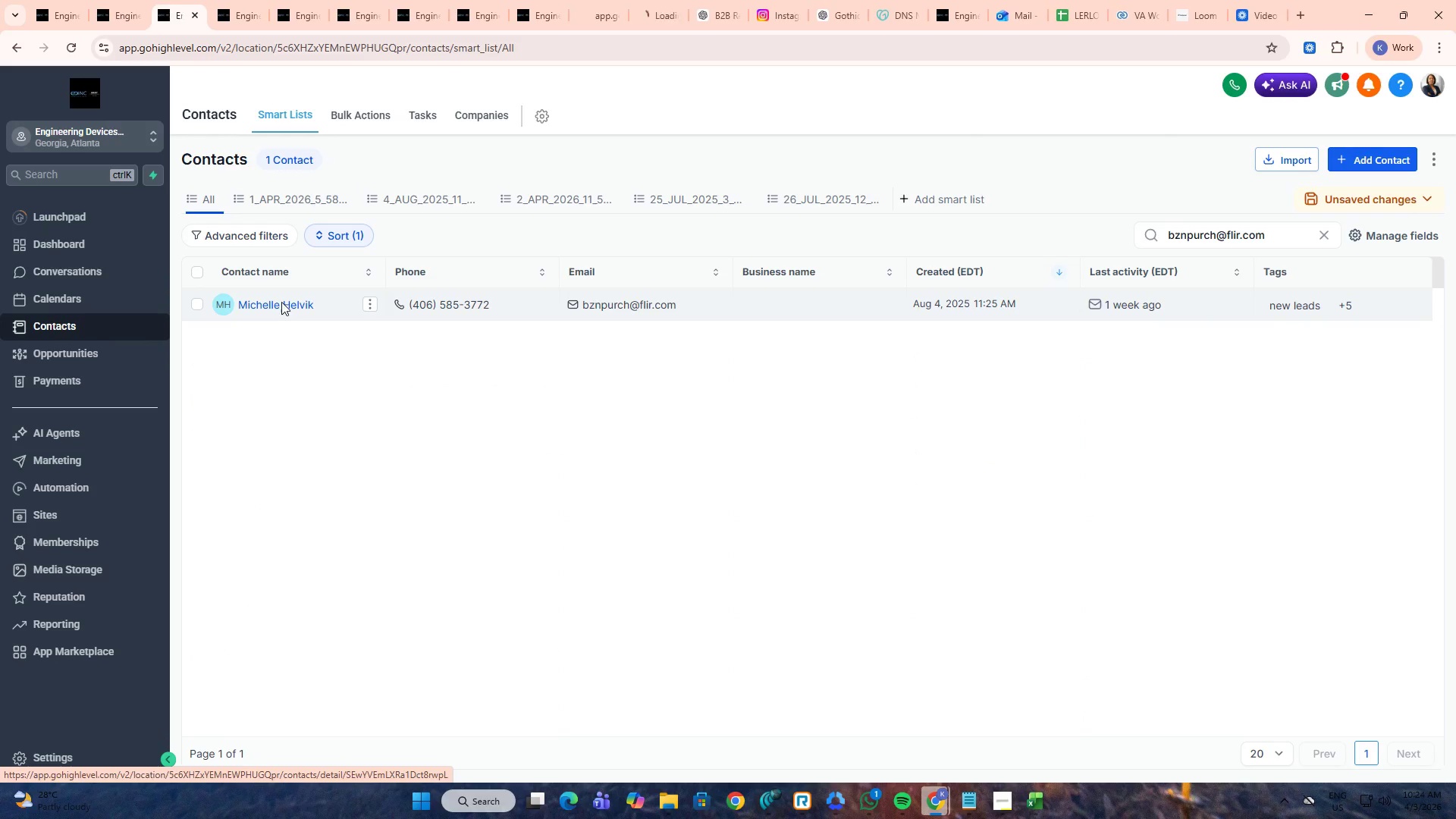 
key(Alt+AltLeft)
 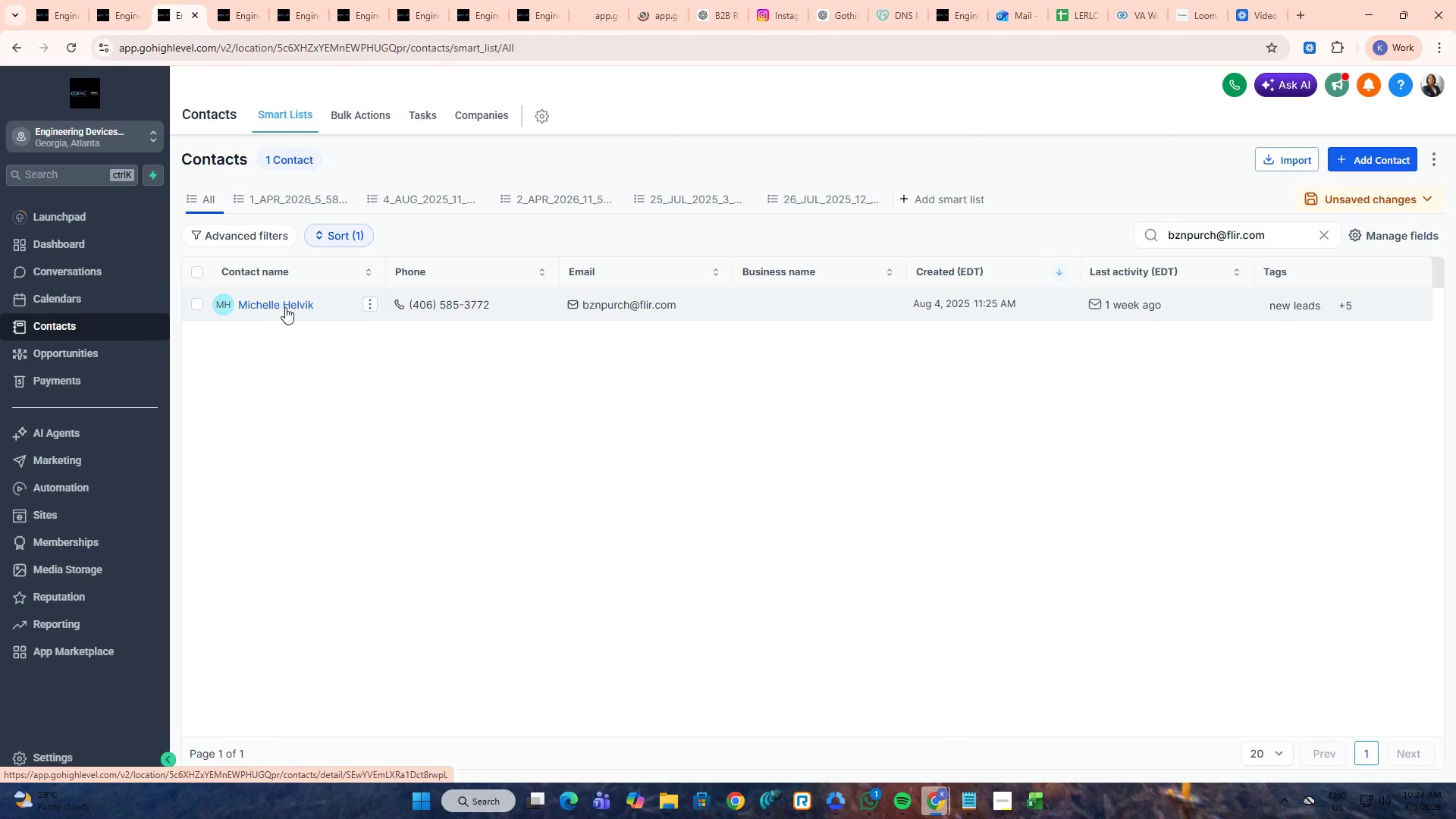 
key(Tab)
 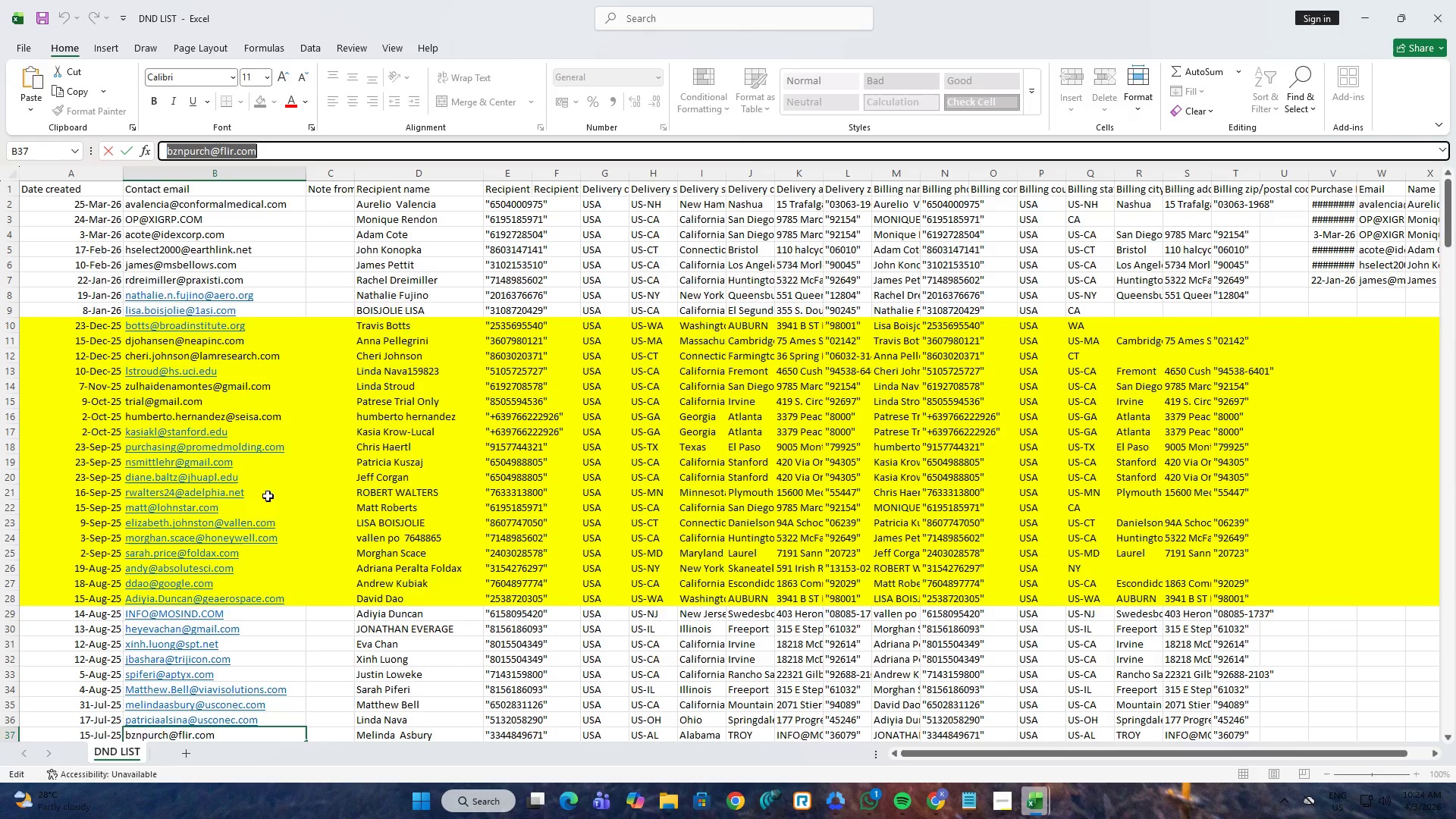 
scroll: coordinate [256, 529], scroll_direction: down, amount: 5.0